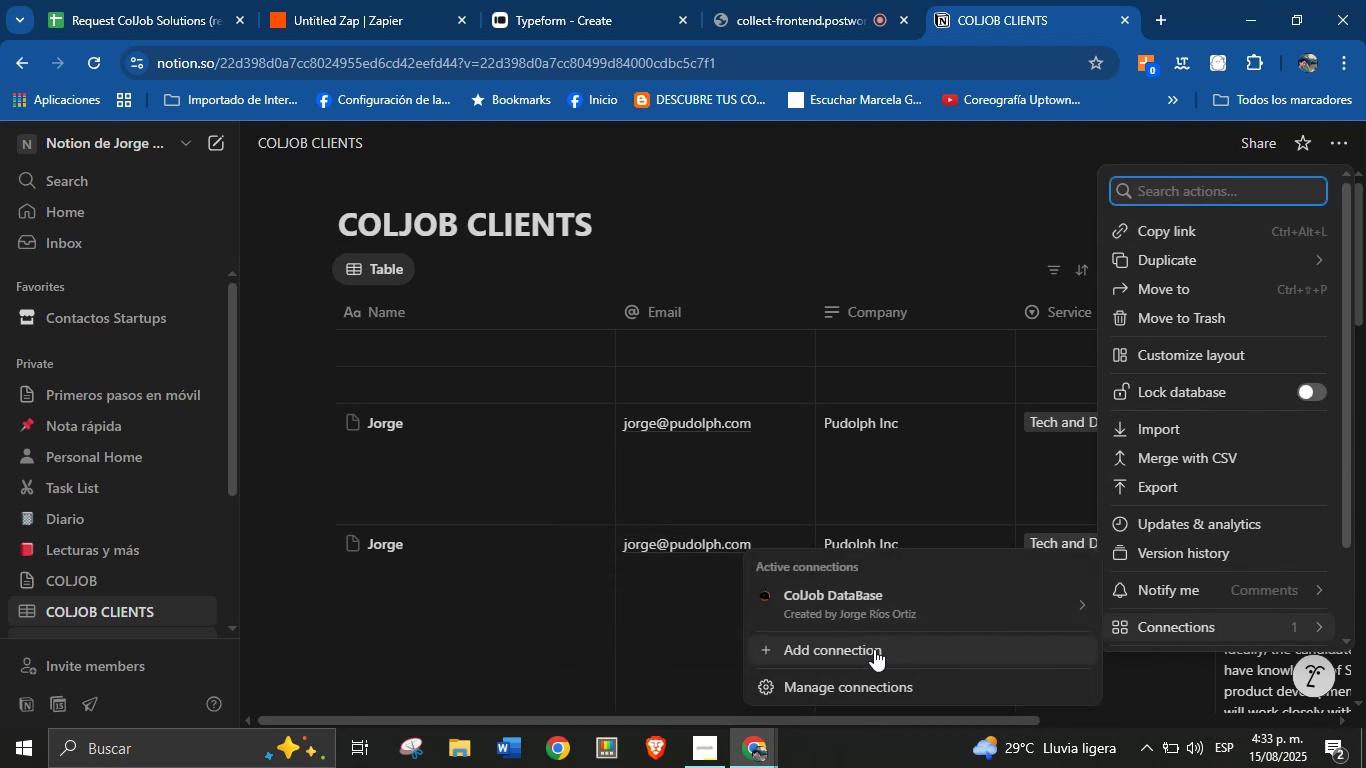 
left_click([874, 649])
 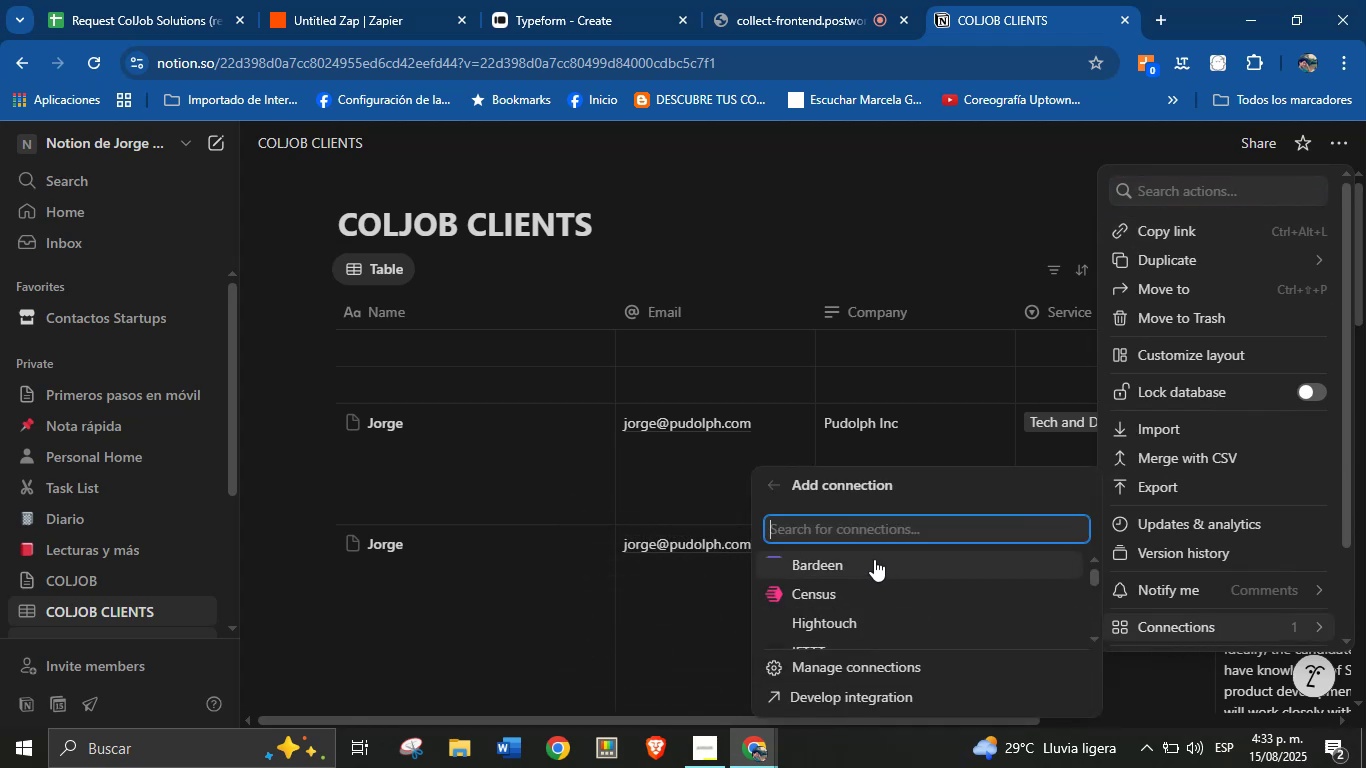 
type(zap)
 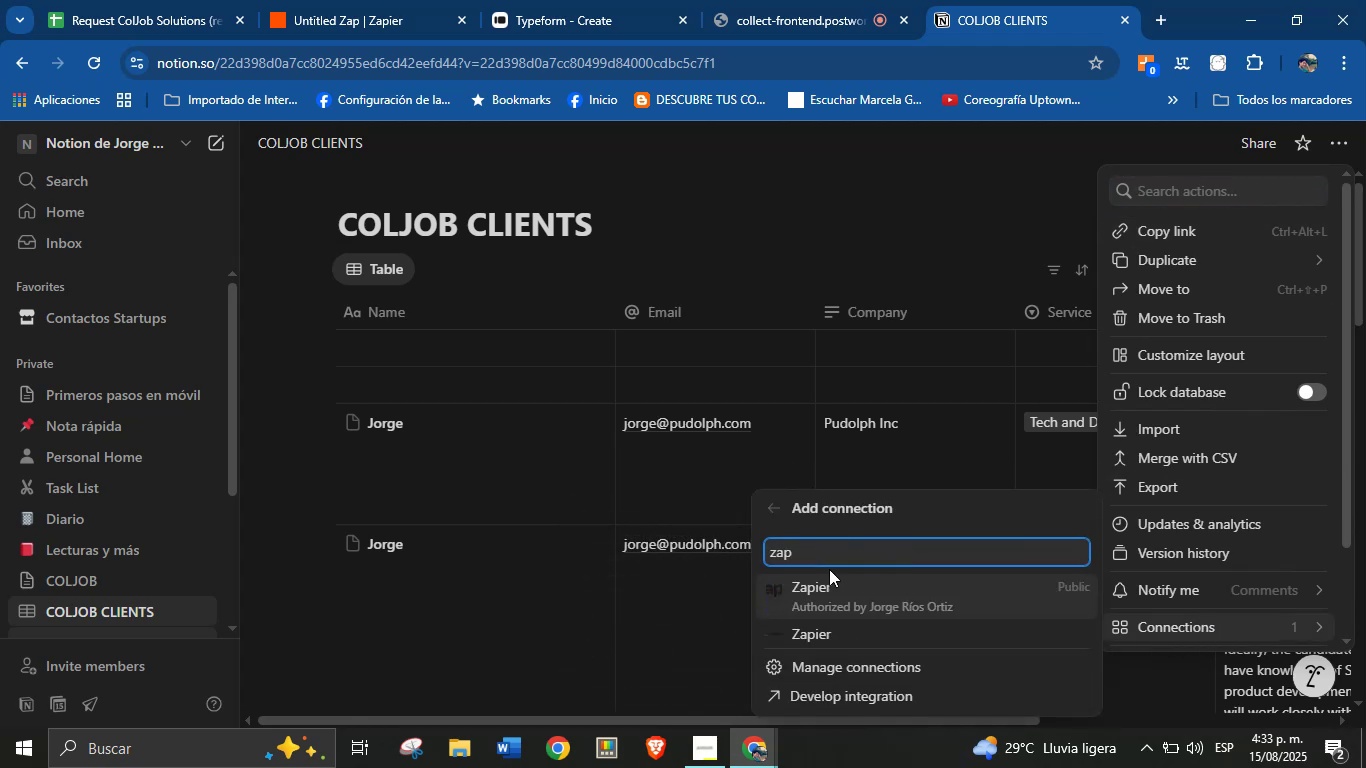 
left_click([830, 583])
 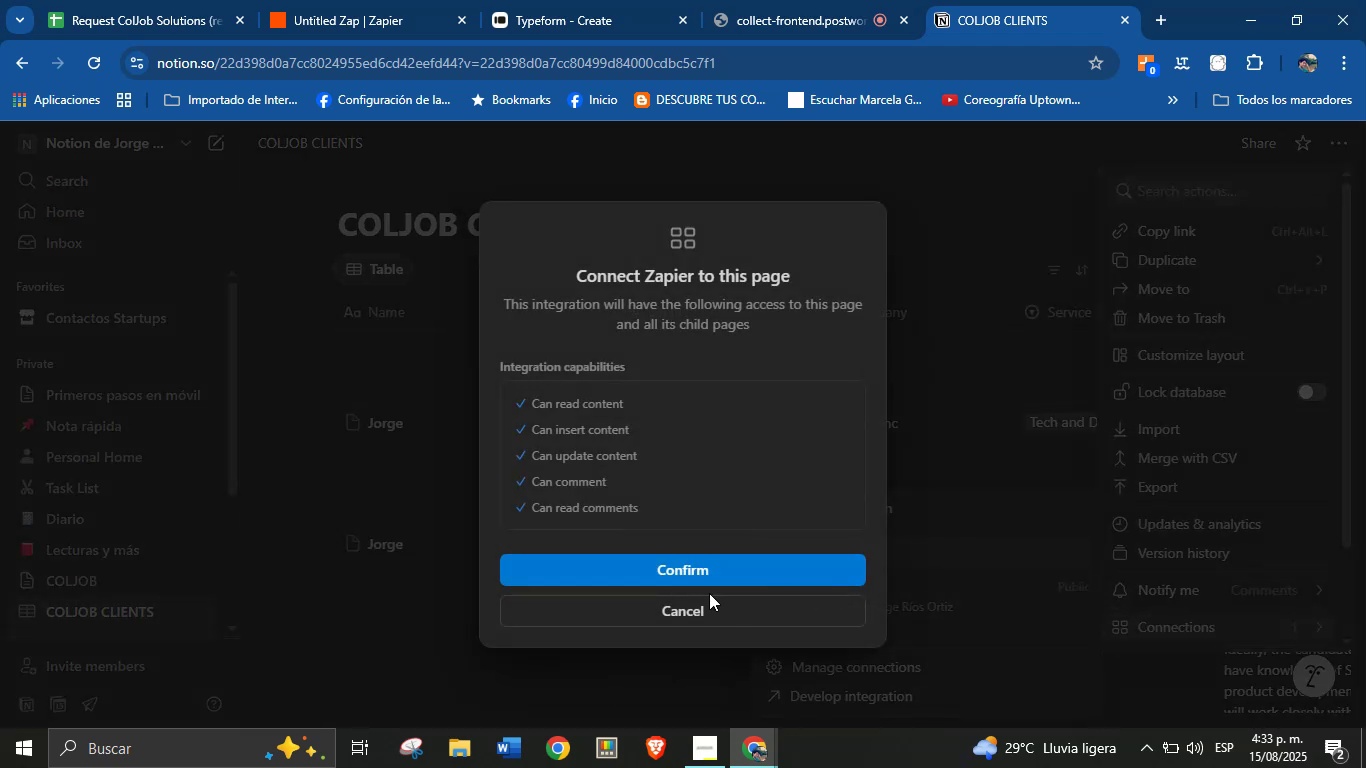 
left_click([708, 576])
 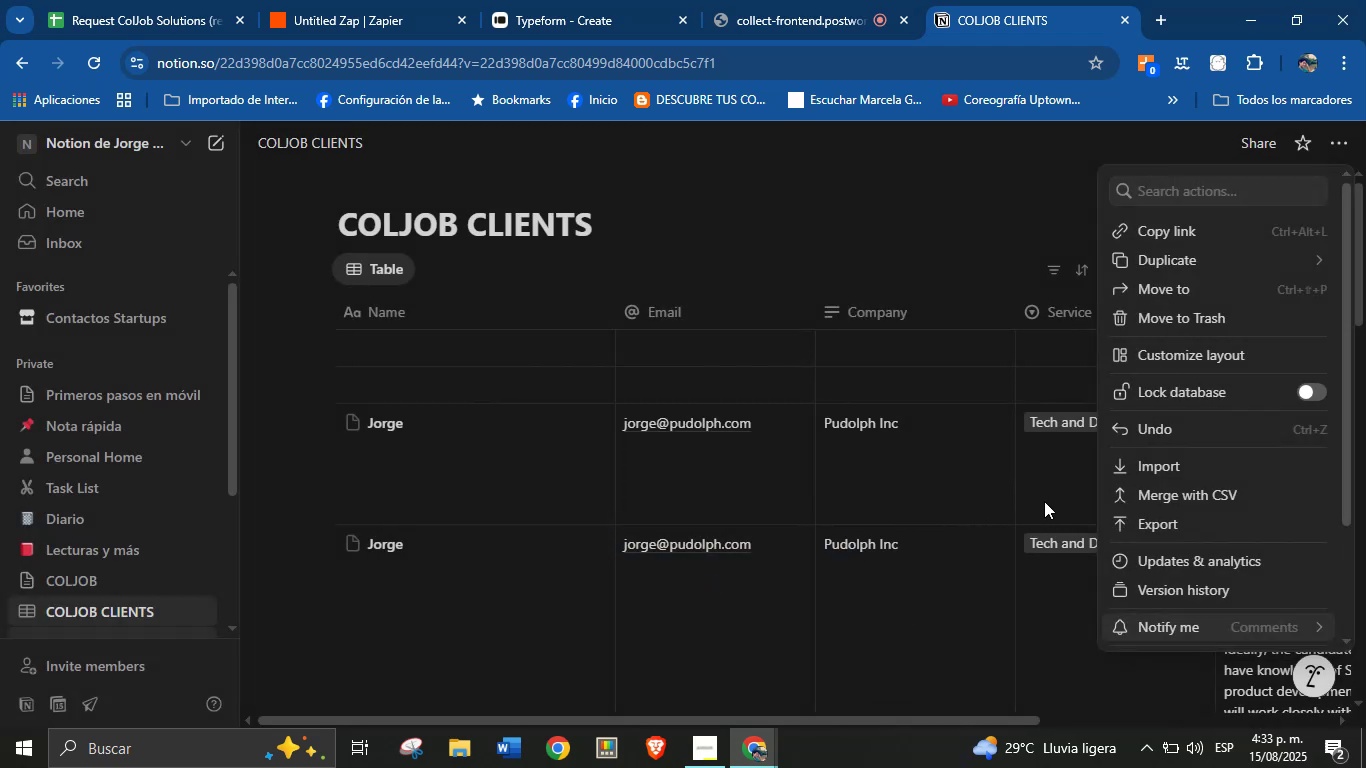 
scroll: coordinate [1185, 495], scroll_direction: none, amount: 0.0
 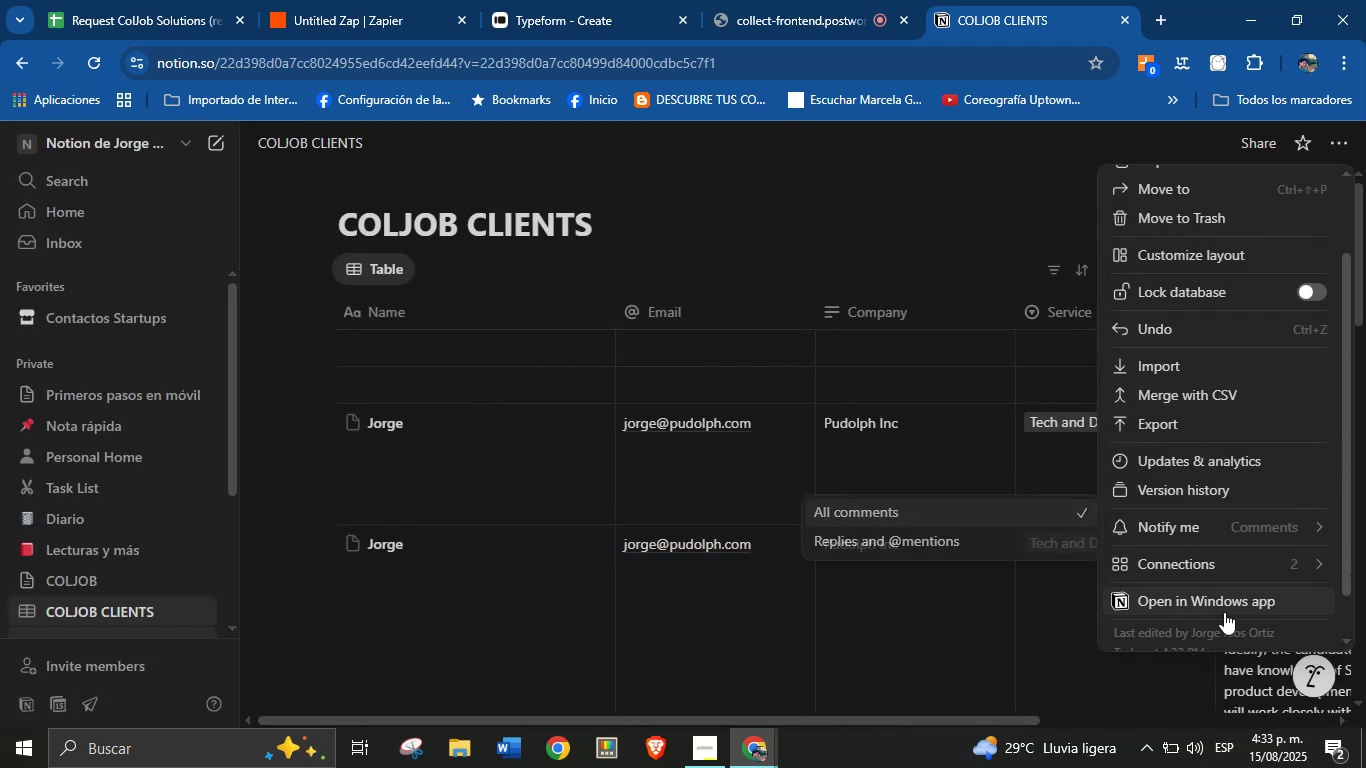 
scroll: coordinate [1206, 526], scroll_direction: up, amount: 2.0
 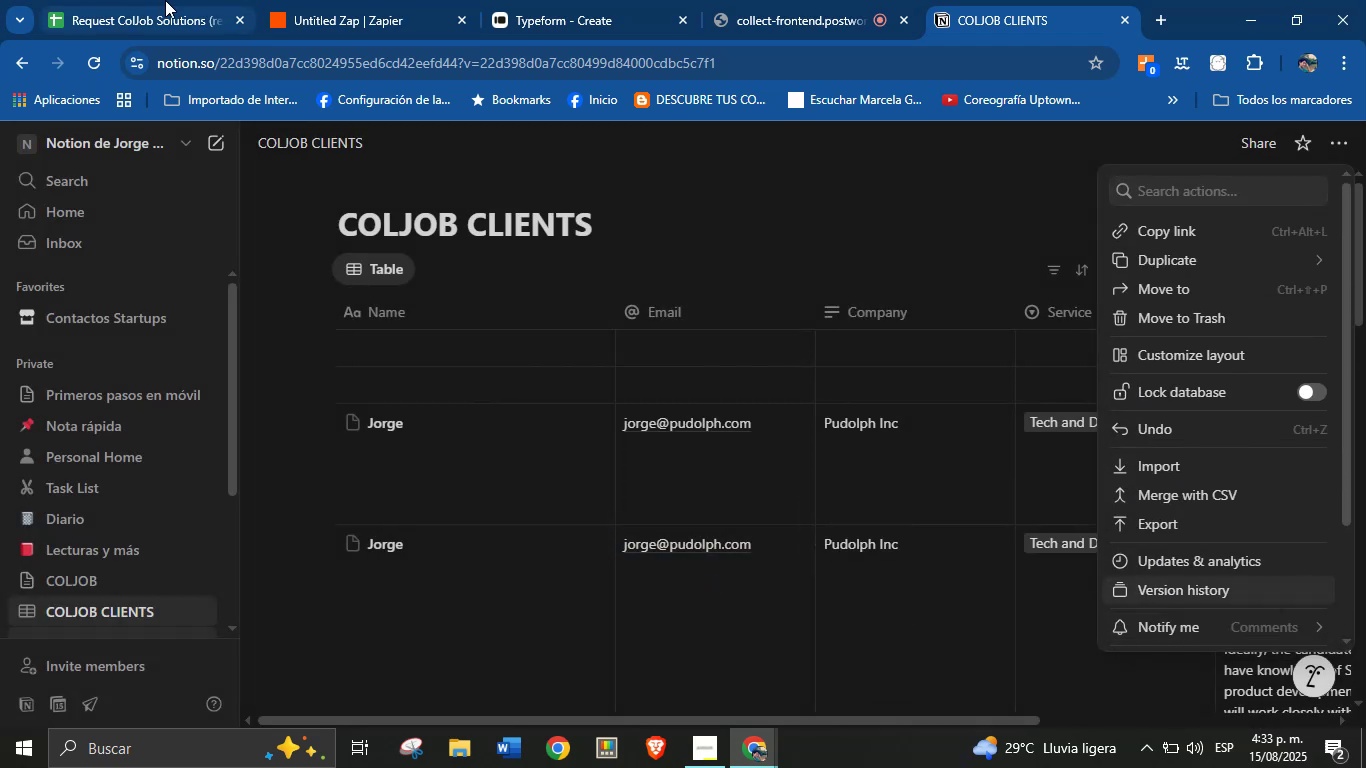 
left_click([319, 0])
 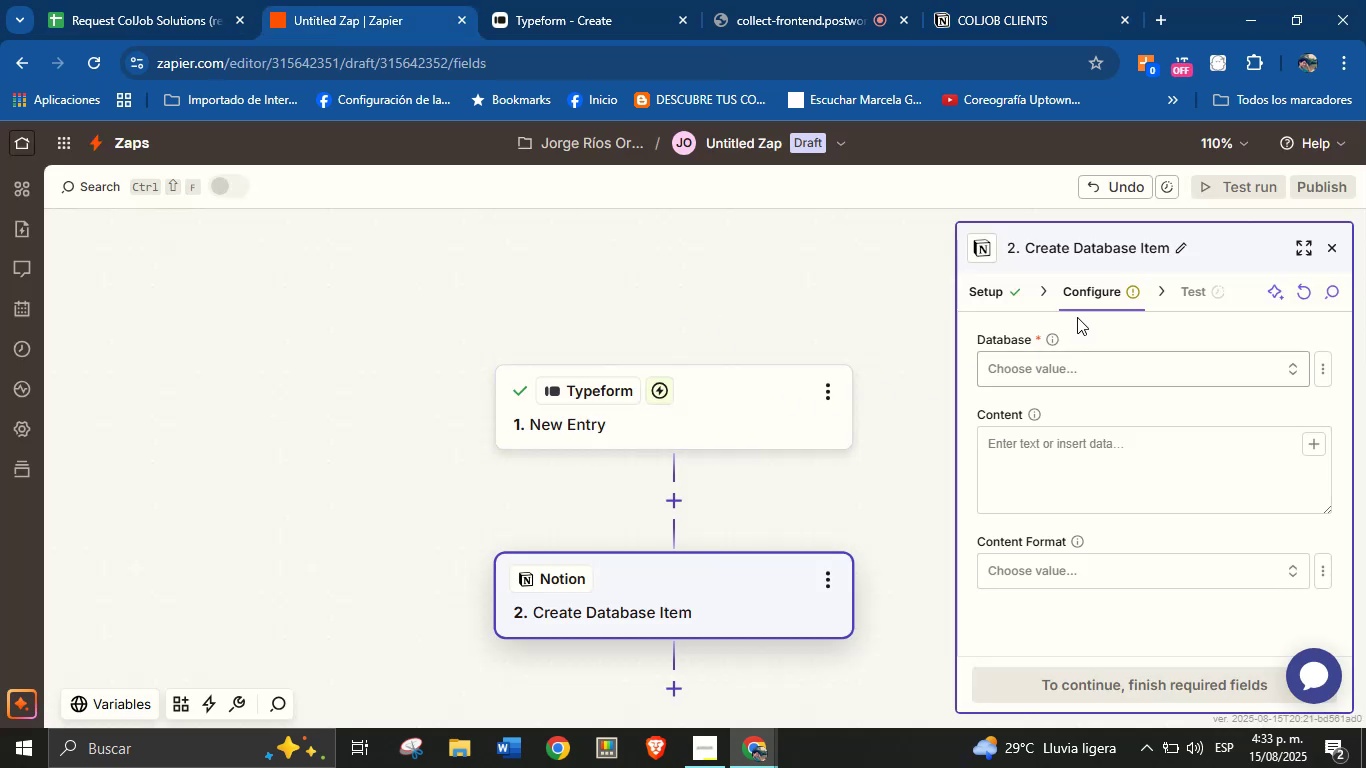 
left_click([1069, 368])
 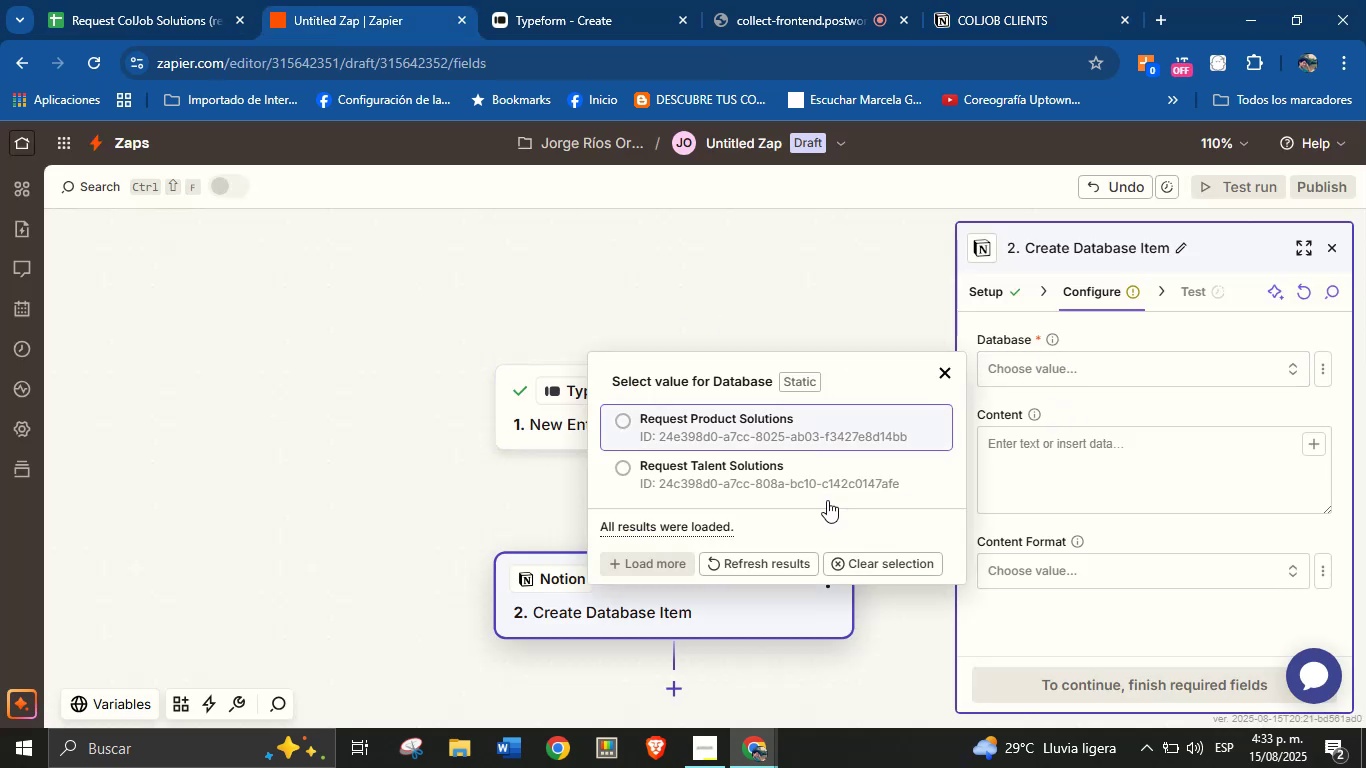 
left_click([763, 557])
 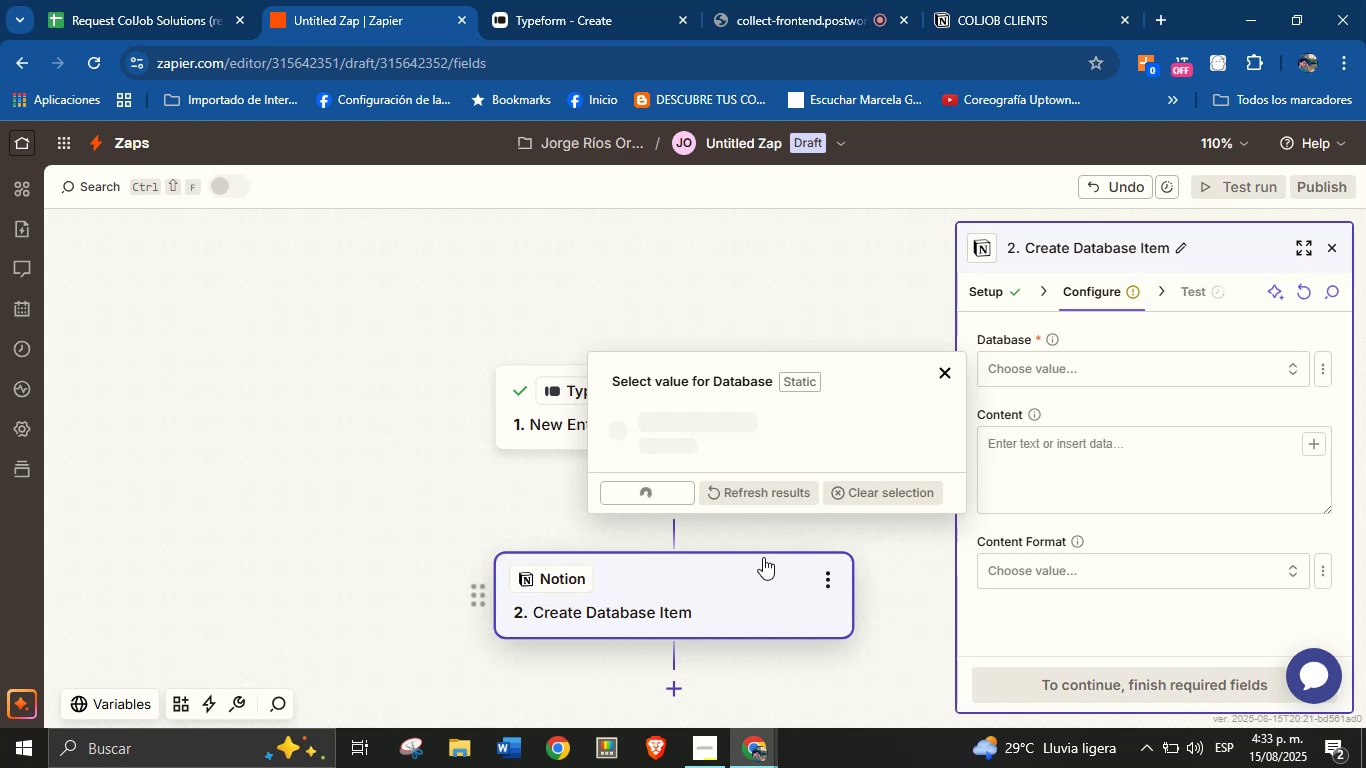 
mouse_move([792, 498])
 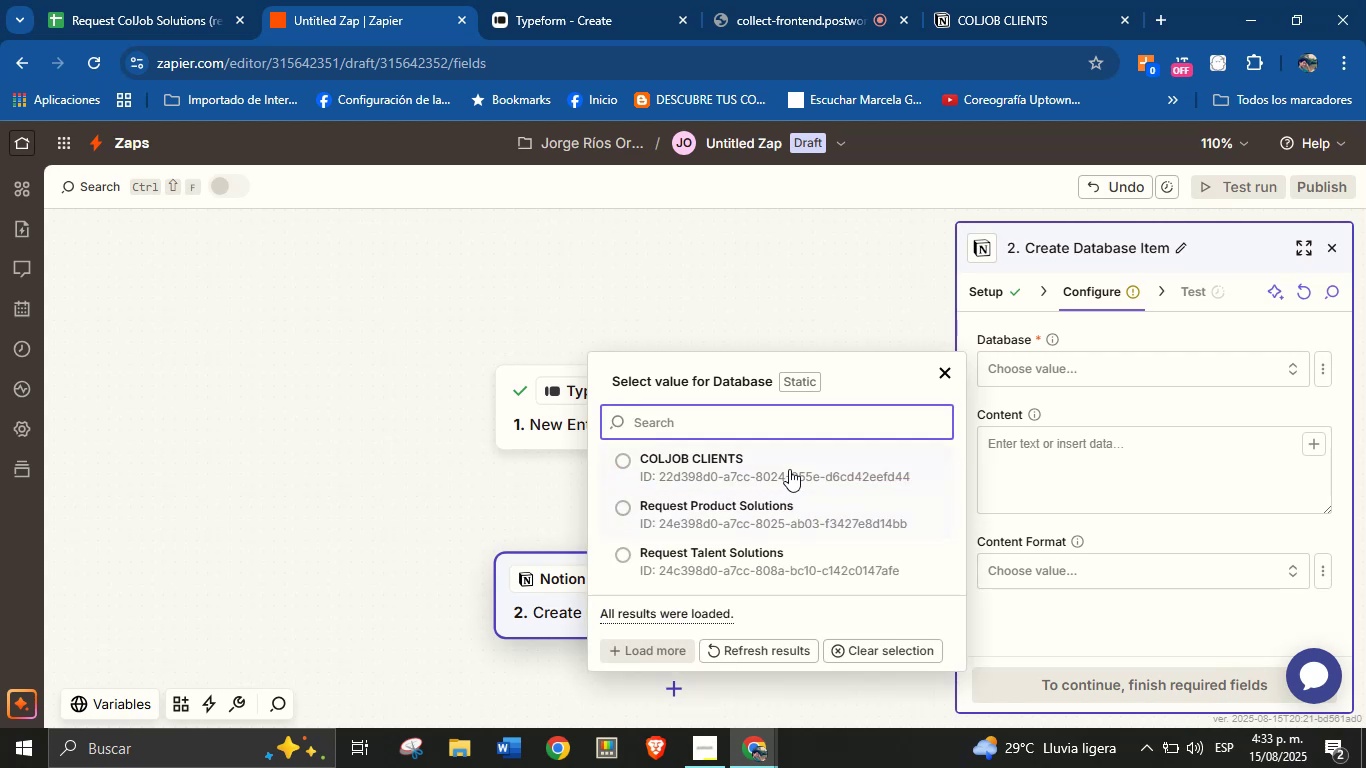 
left_click([789, 469])
 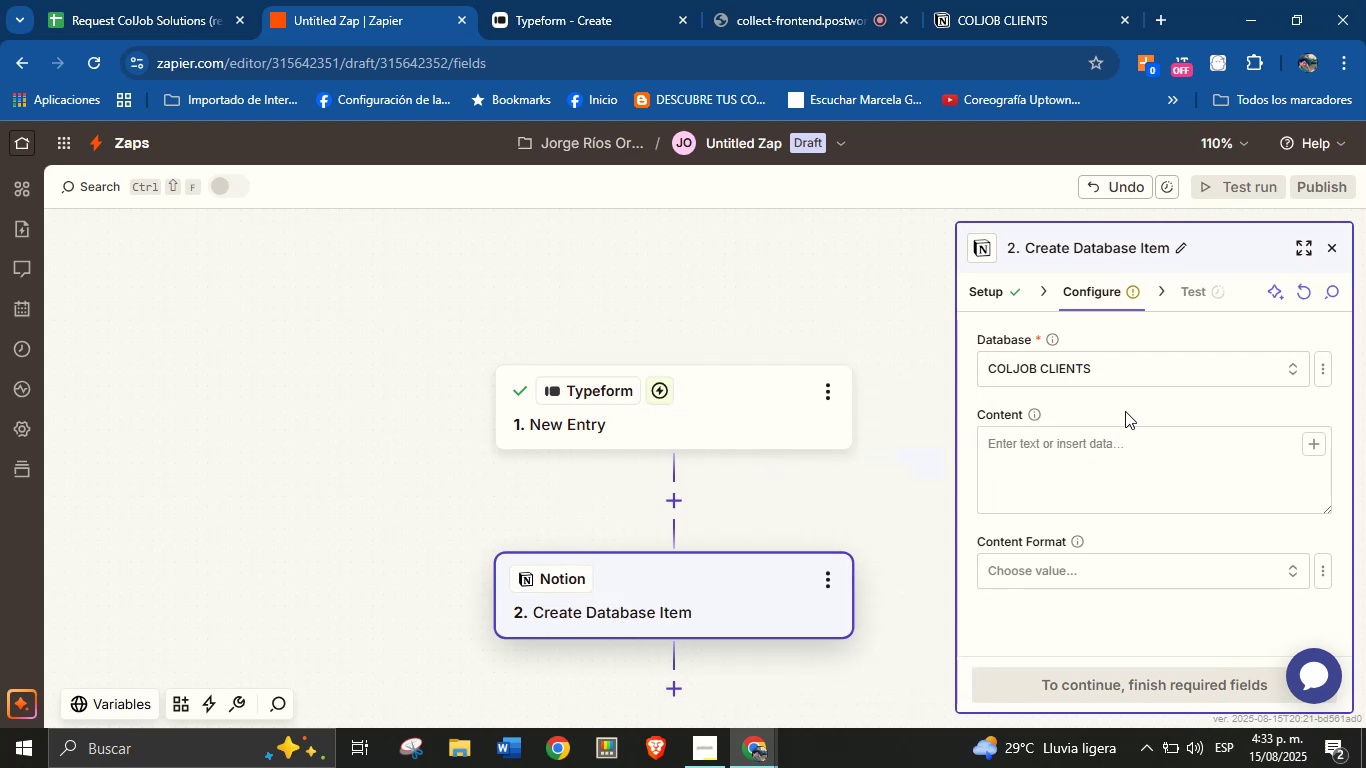 
left_click([1127, 405])
 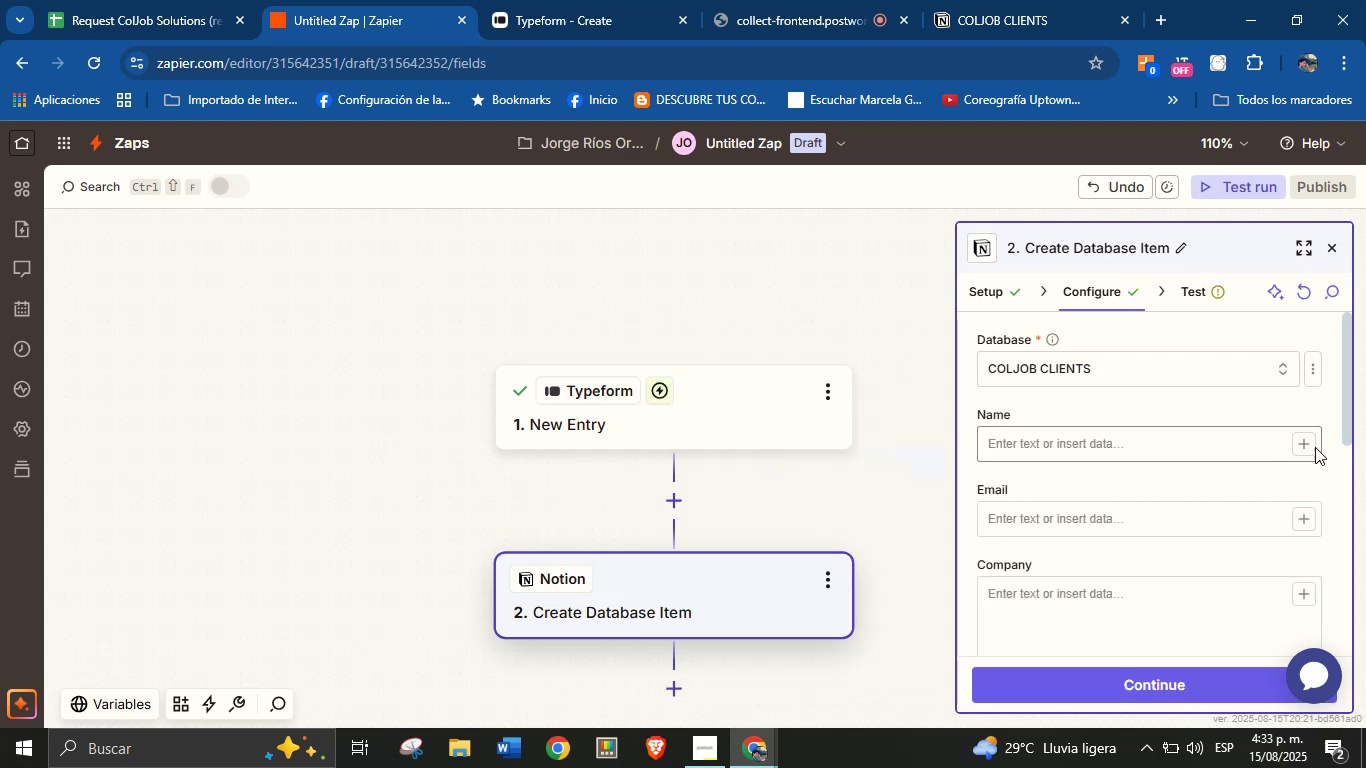 
left_click([1309, 446])
 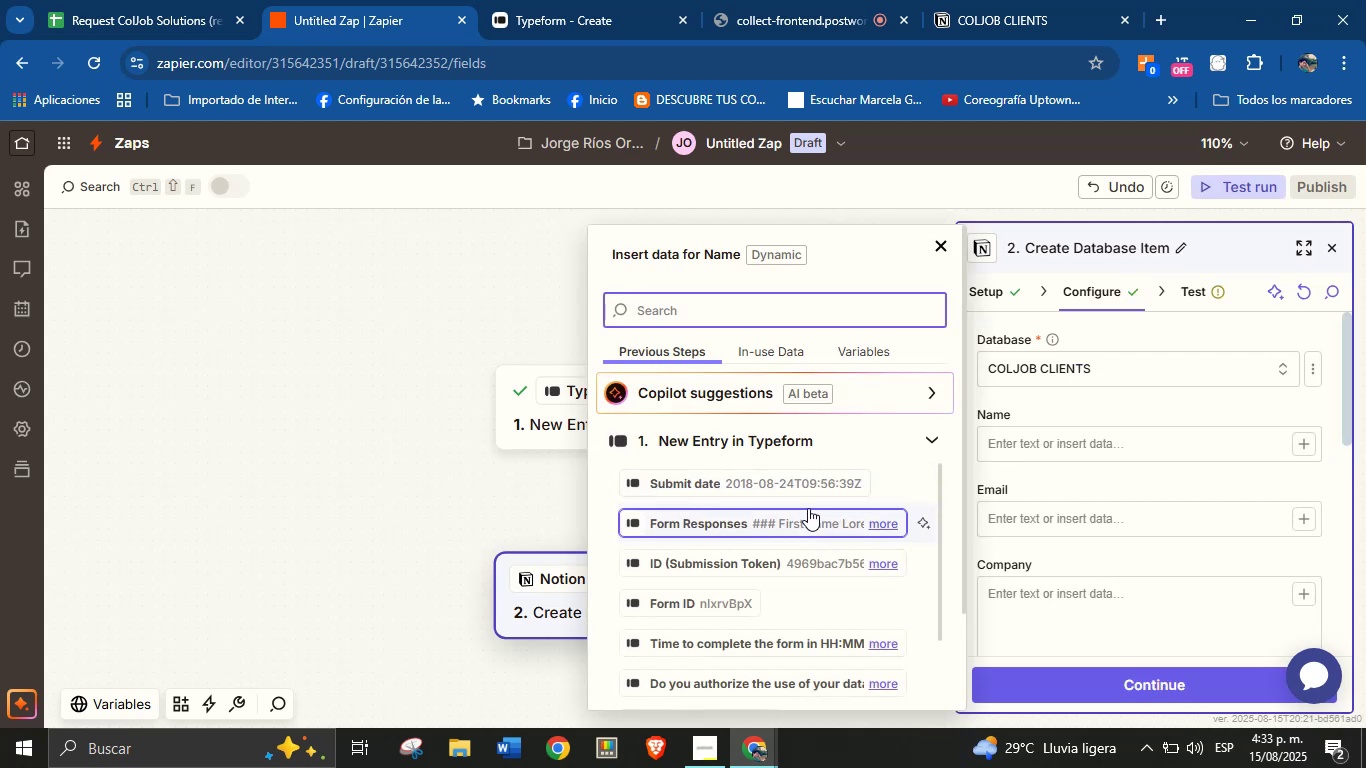 
scroll: coordinate [810, 569], scroll_direction: down, amount: 1.0
 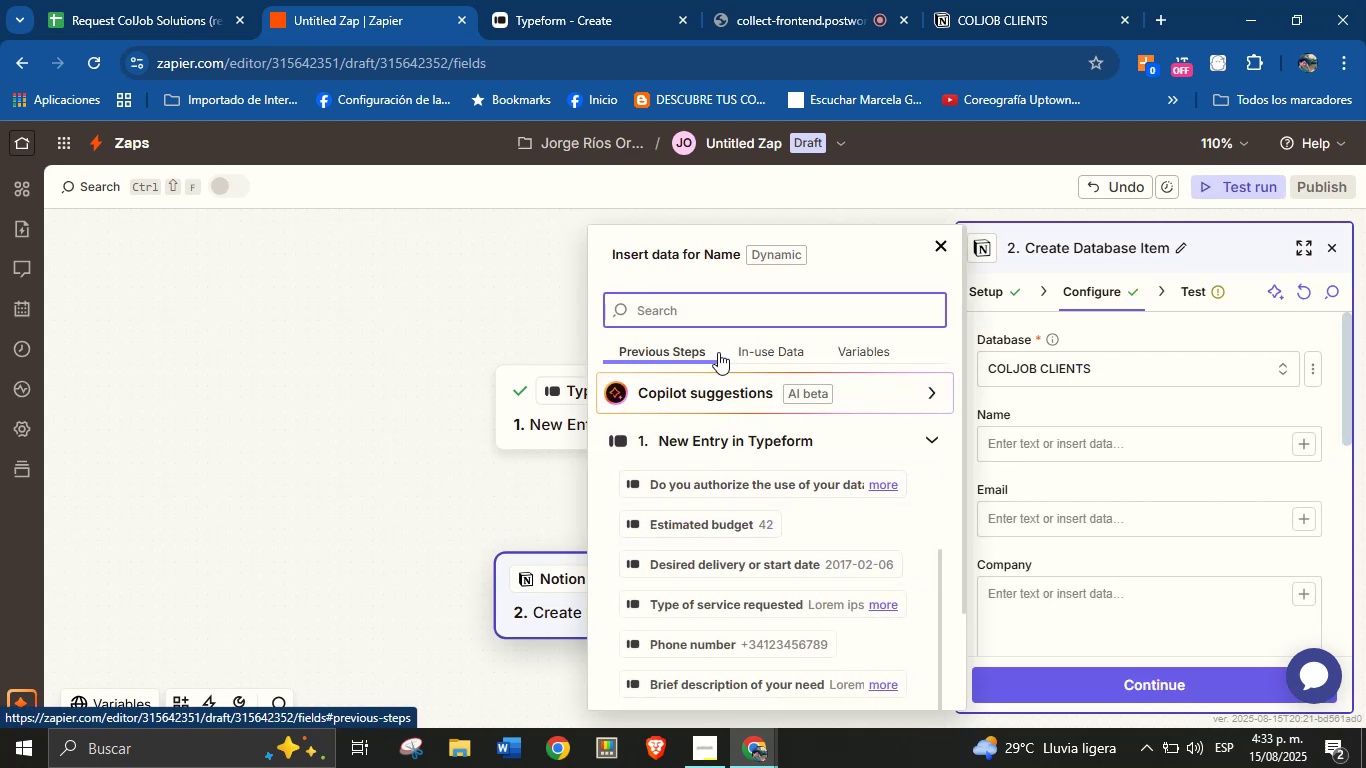 
type(dam)
key(Backspace)
key(Backspace)
key(Backspace)
type(name)
 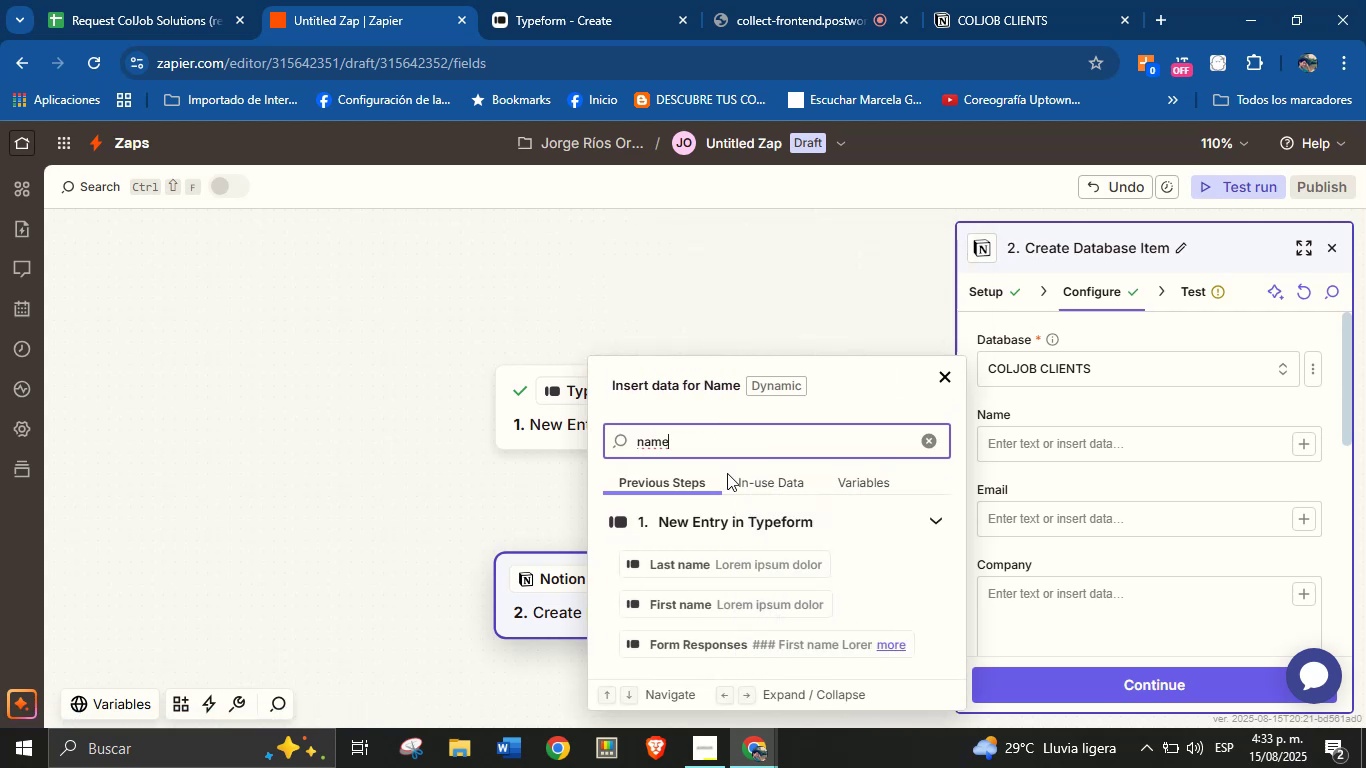 
left_click([765, 595])
 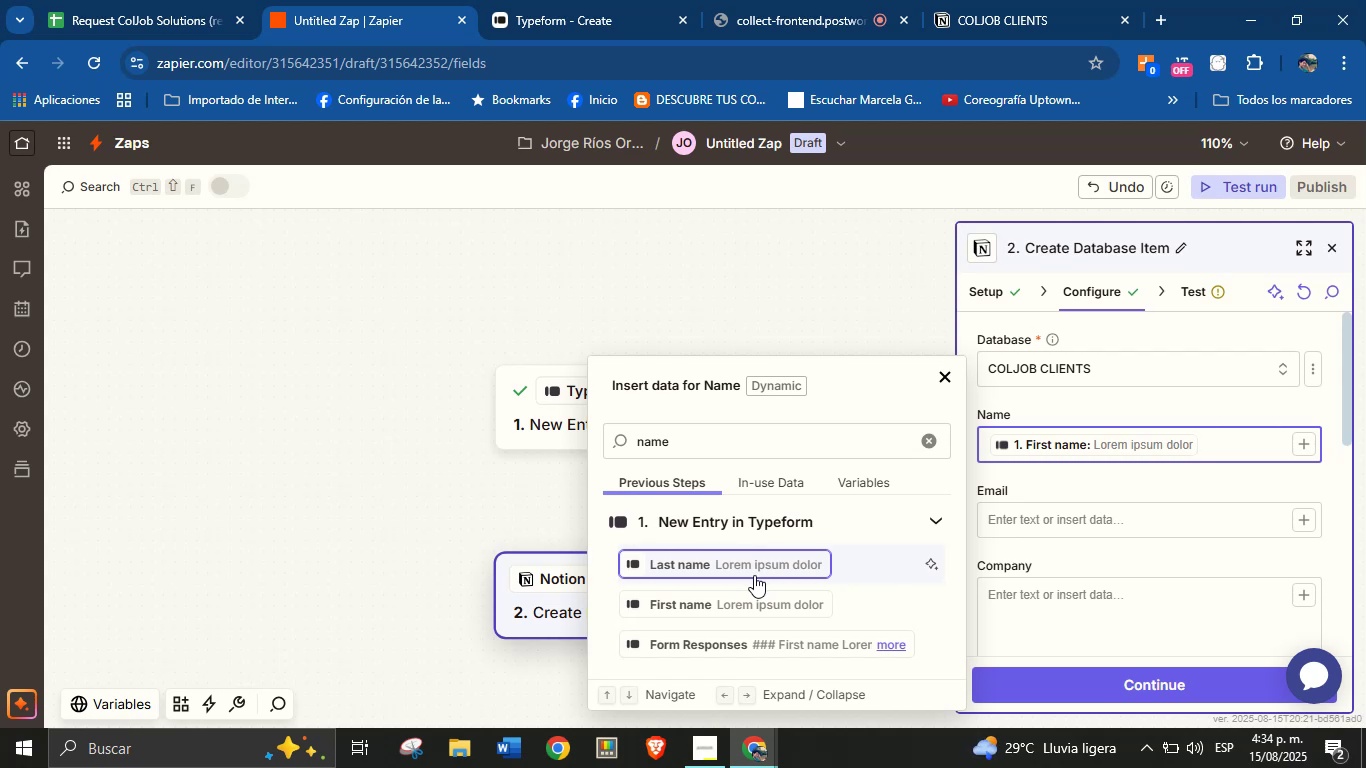 
wait(19.05)
 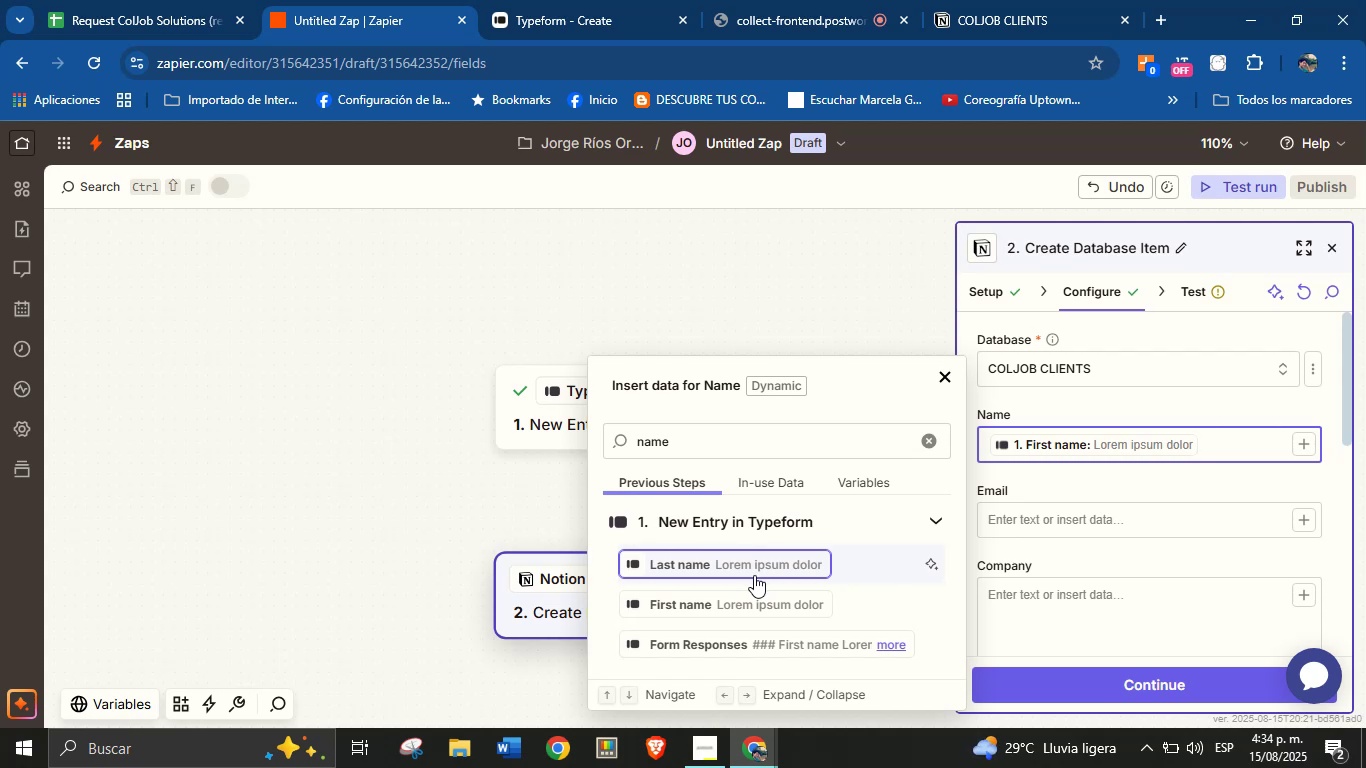 
left_click([726, 569])
 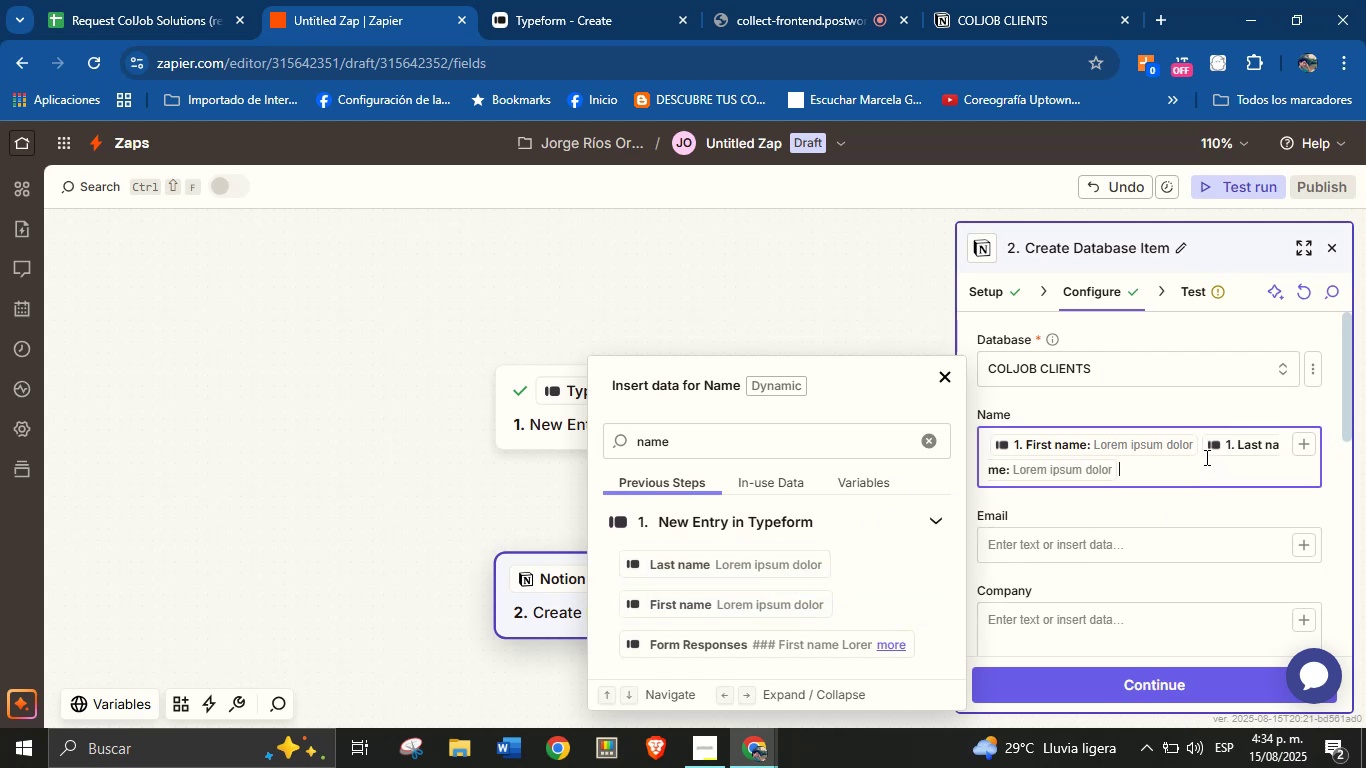 
left_click([1199, 450])
 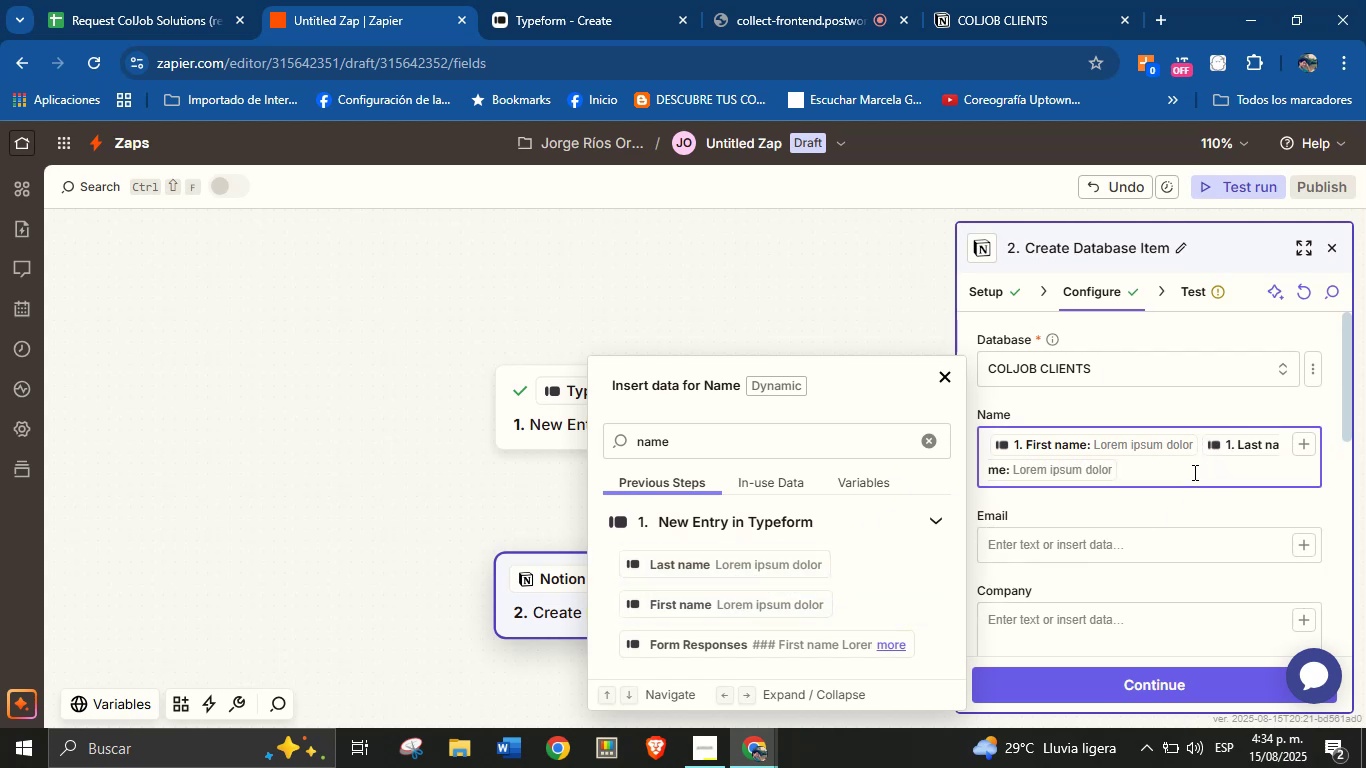 
key(Space)
 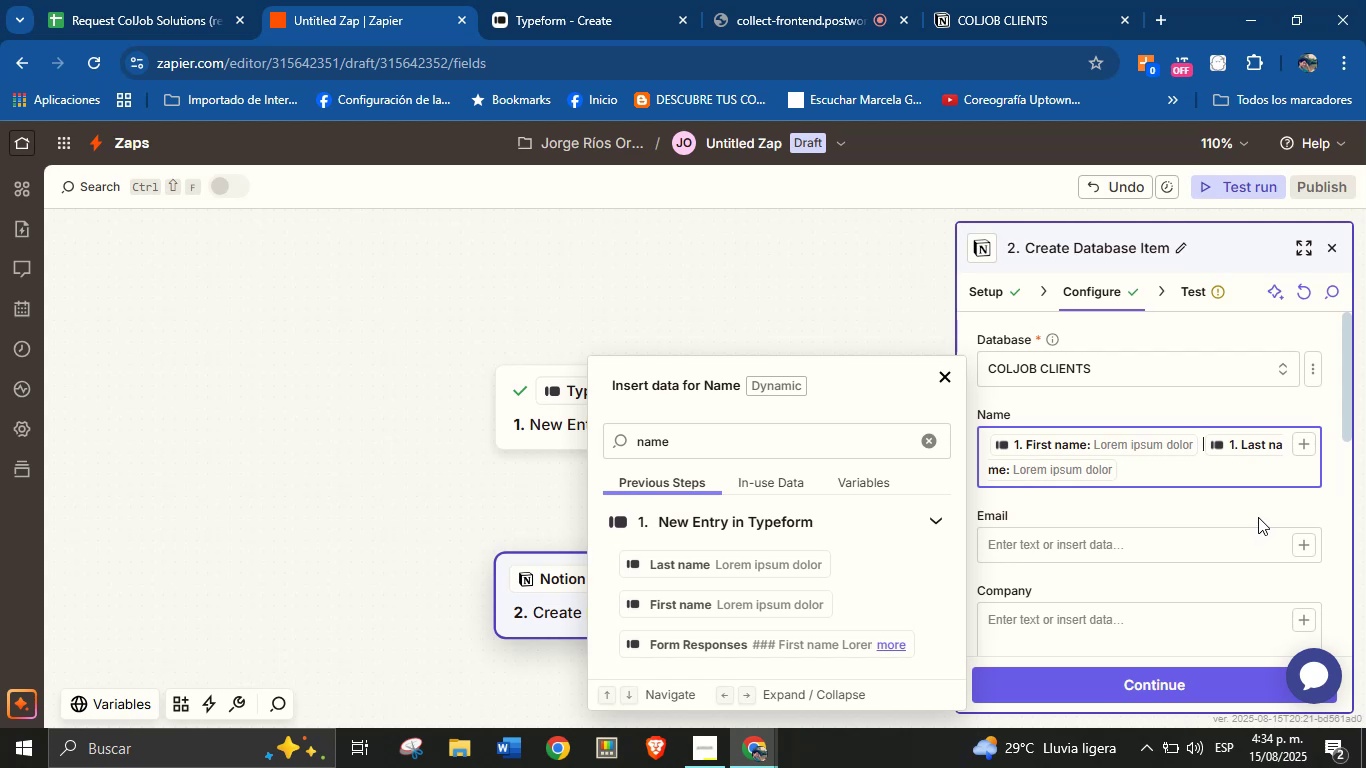 
left_click([1305, 554])
 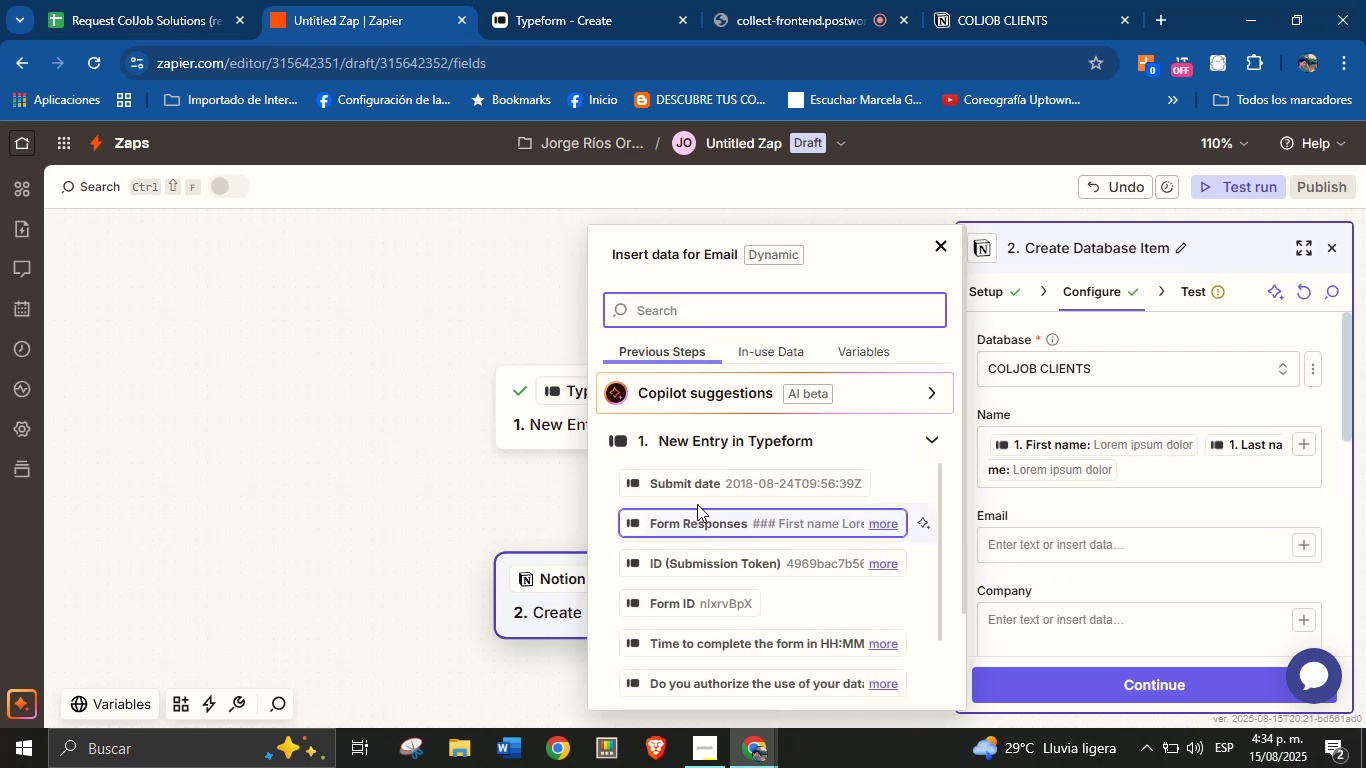 
type(email)
 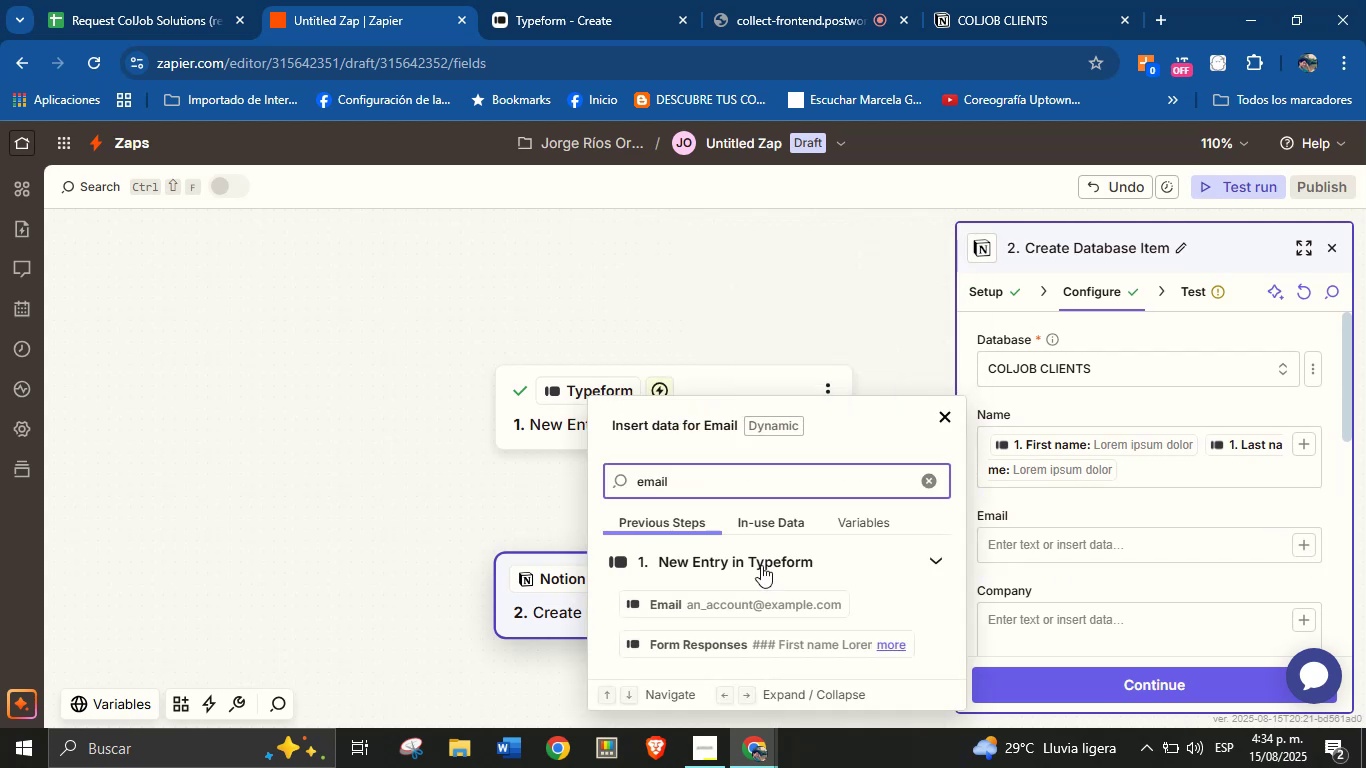 
left_click([781, 609])
 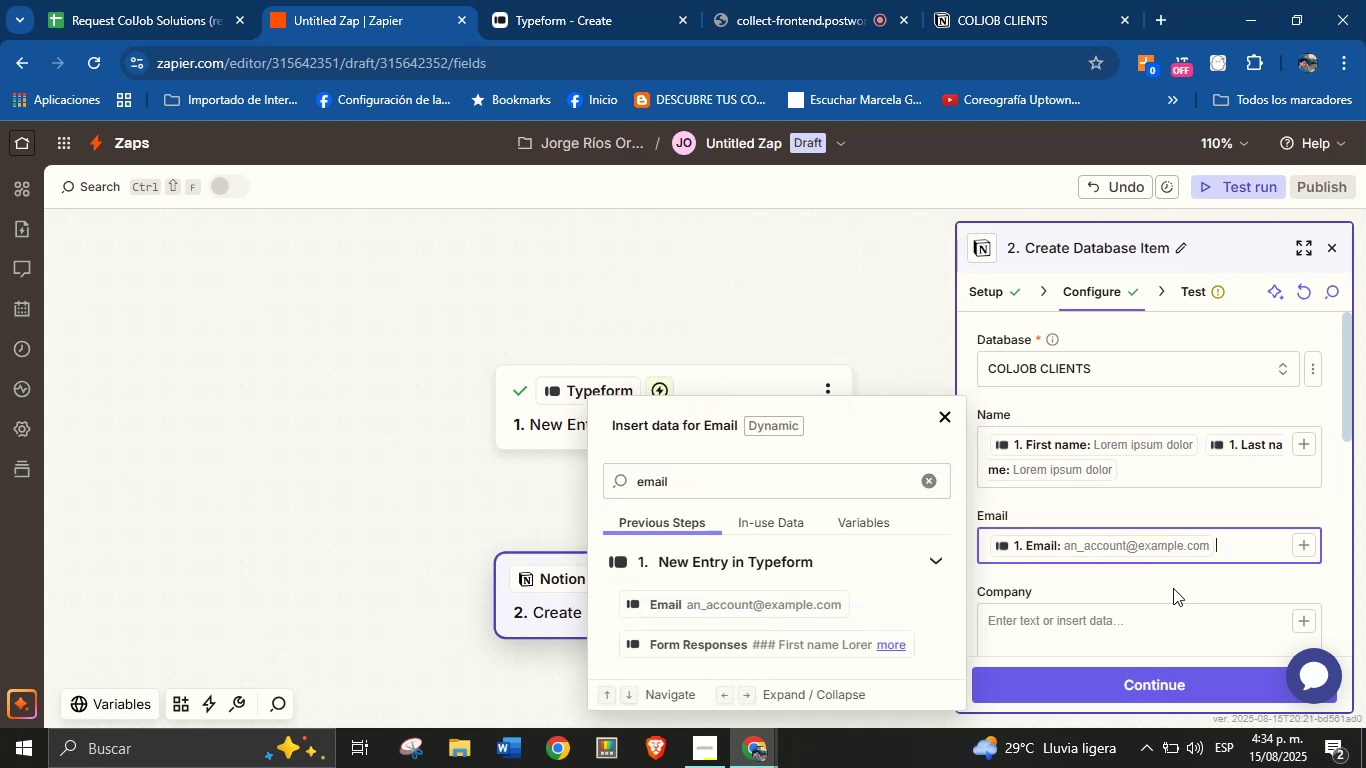 
left_click([1174, 588])
 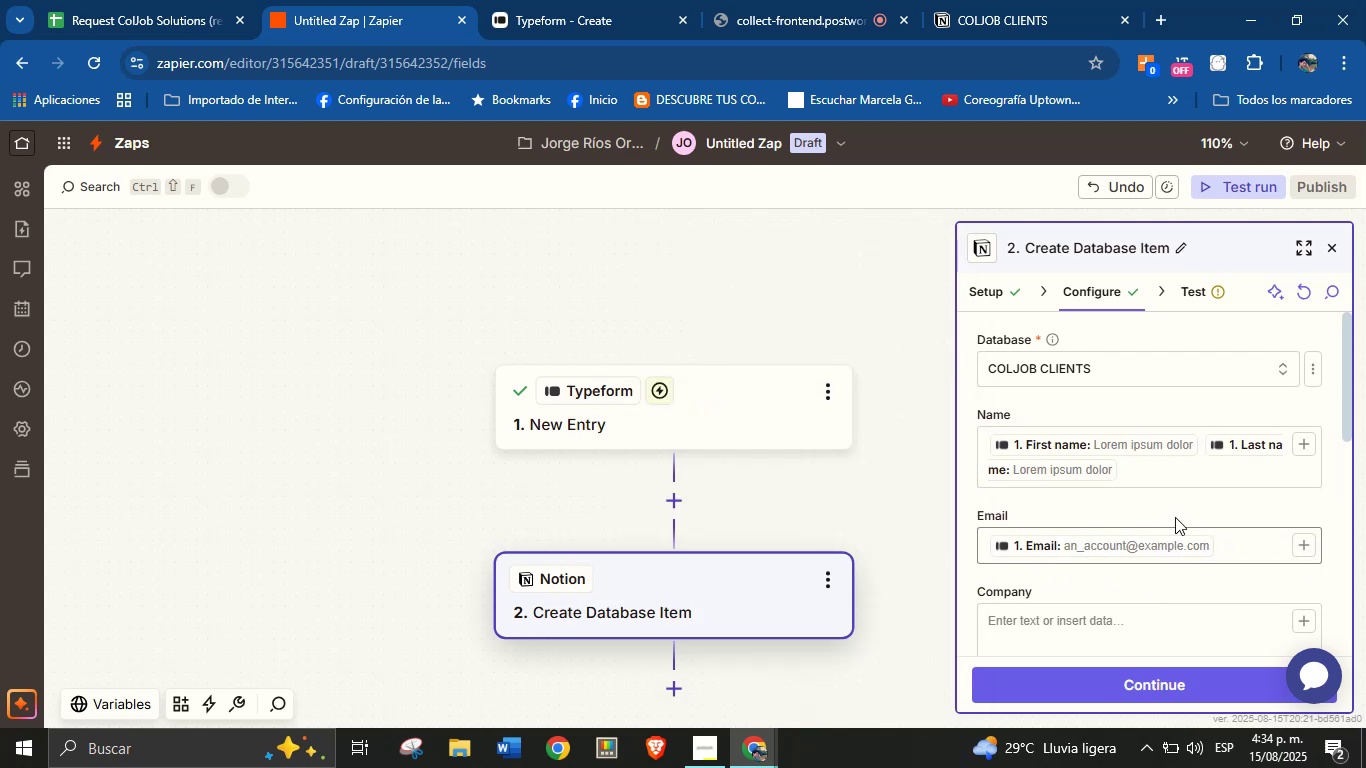 
scroll: coordinate [1175, 501], scroll_direction: down, amount: 2.0
 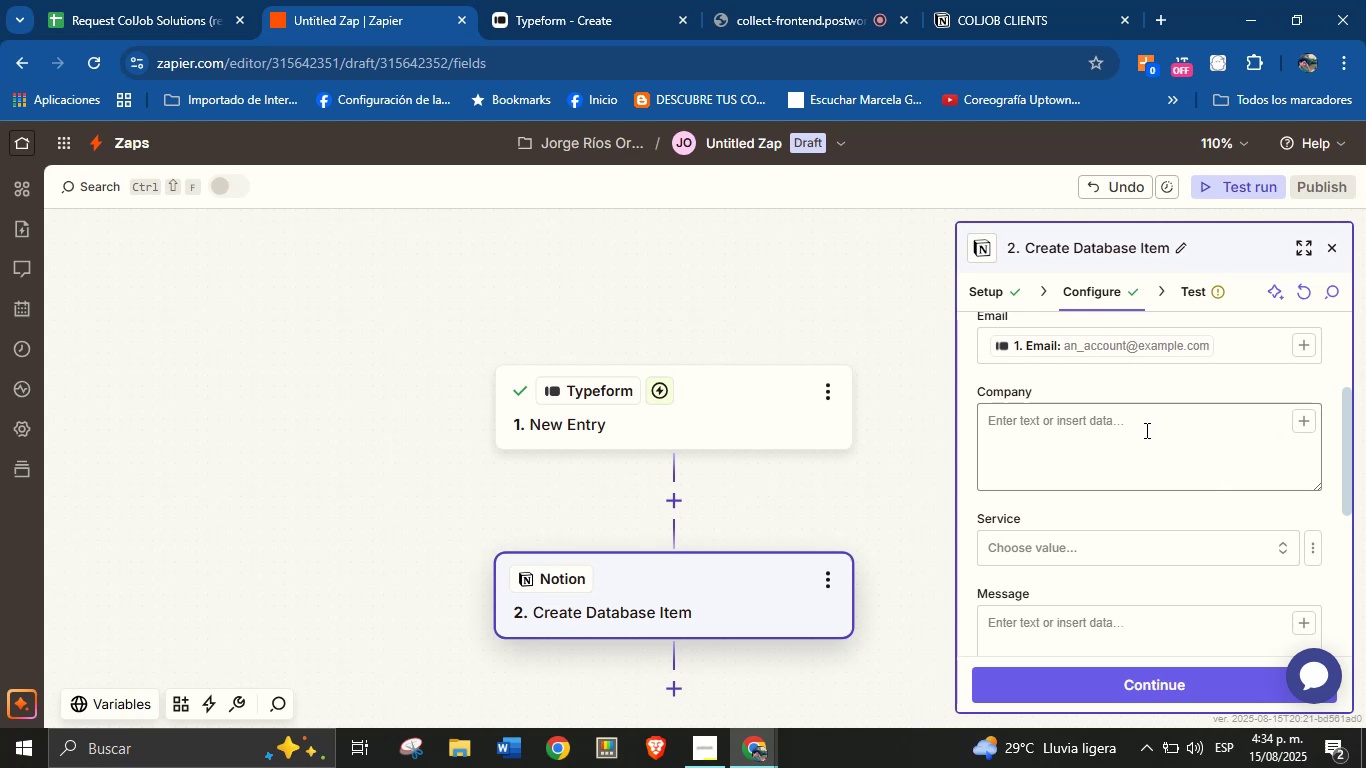 
left_click([1306, 427])
 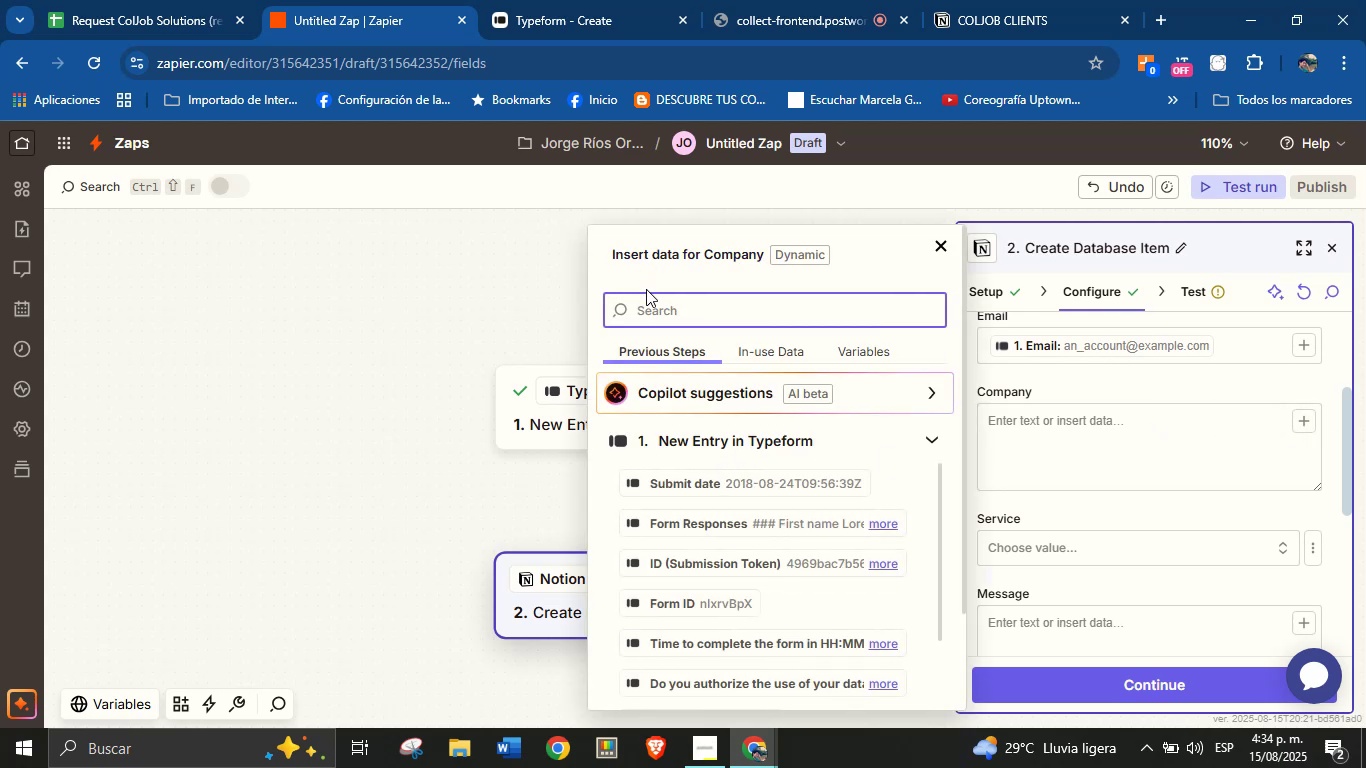 
type(comp)
 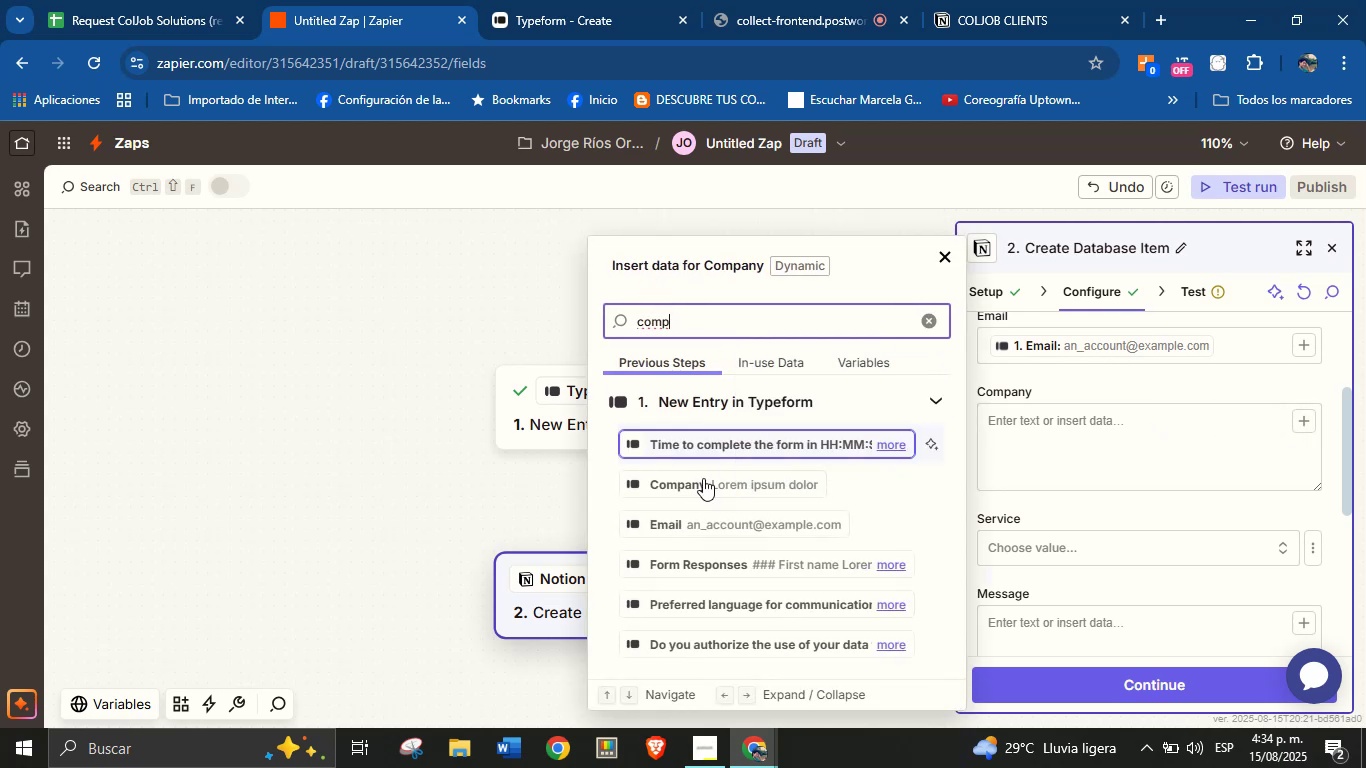 
left_click([737, 486])
 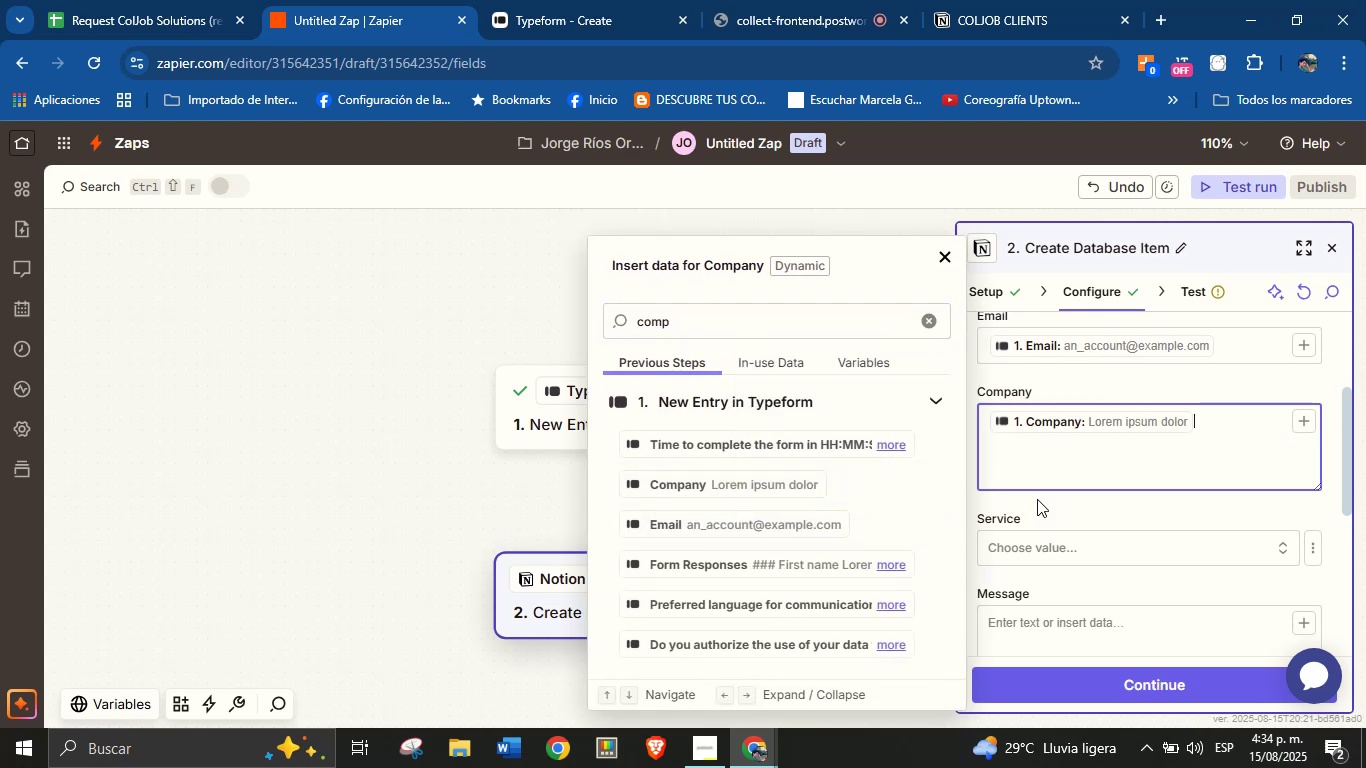 
left_click([1051, 516])
 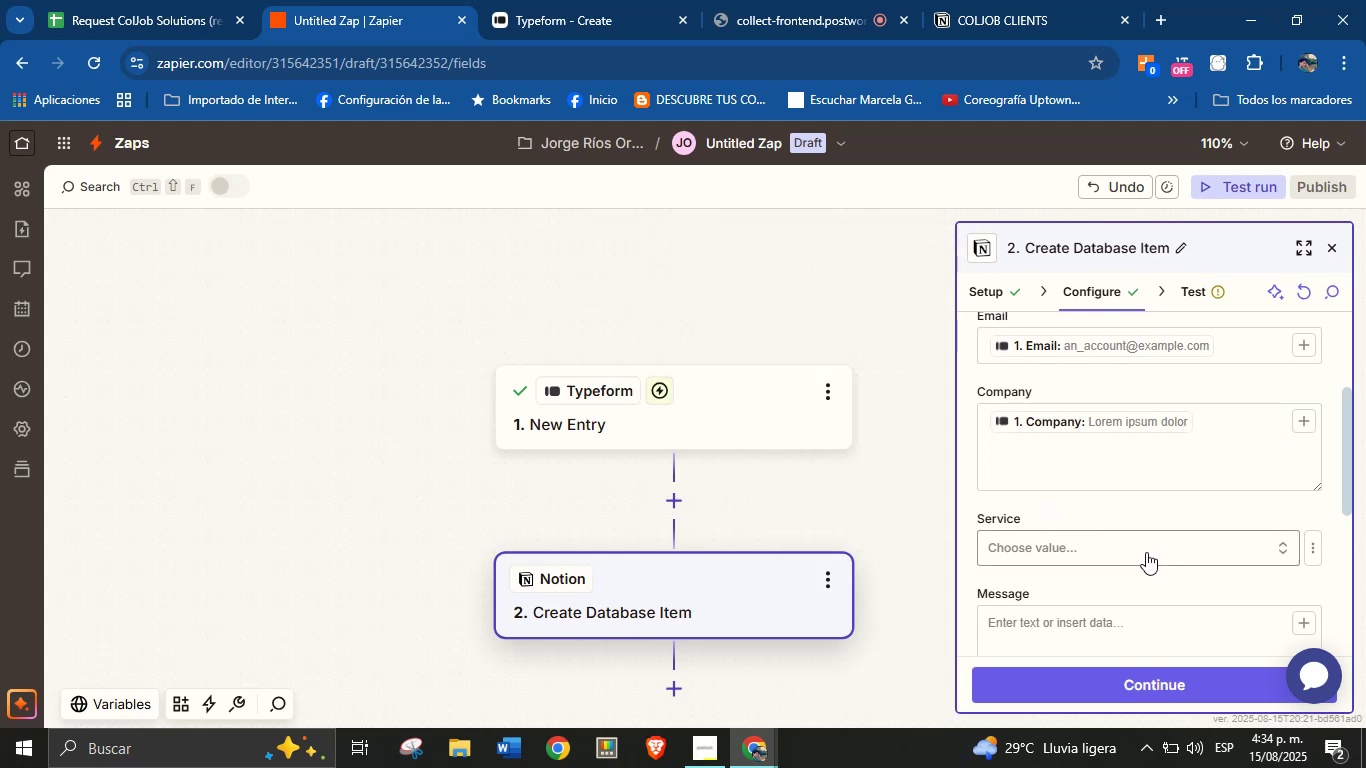 
left_click([1186, 552])
 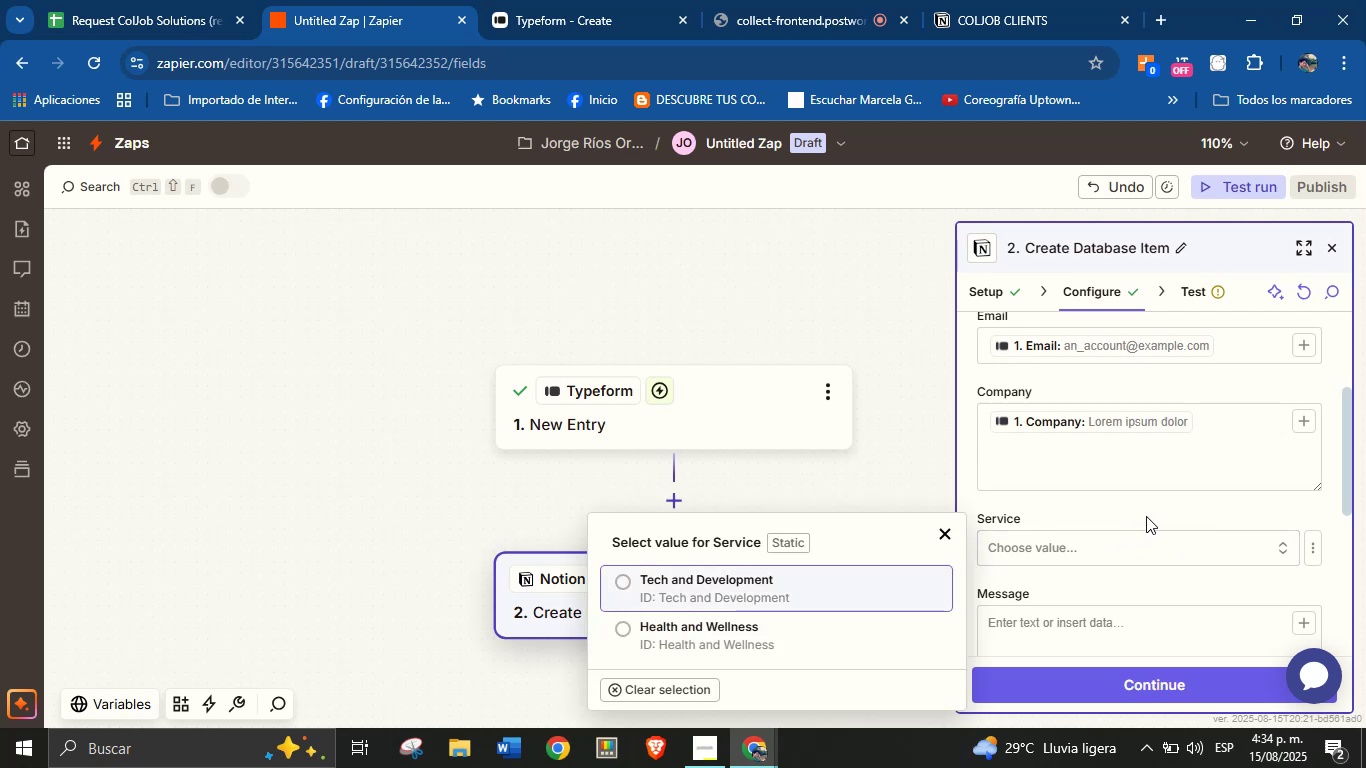 
left_click([1151, 513])
 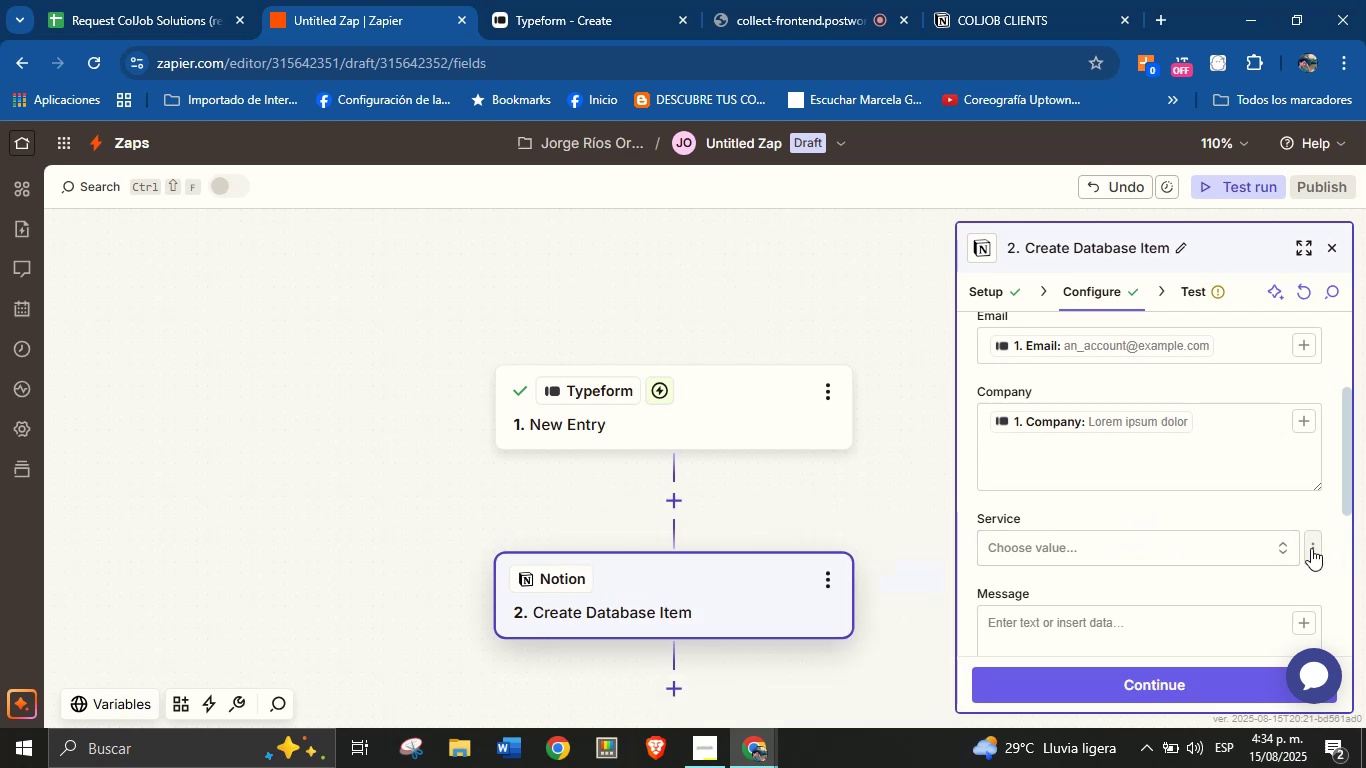 
left_click([1216, 538])
 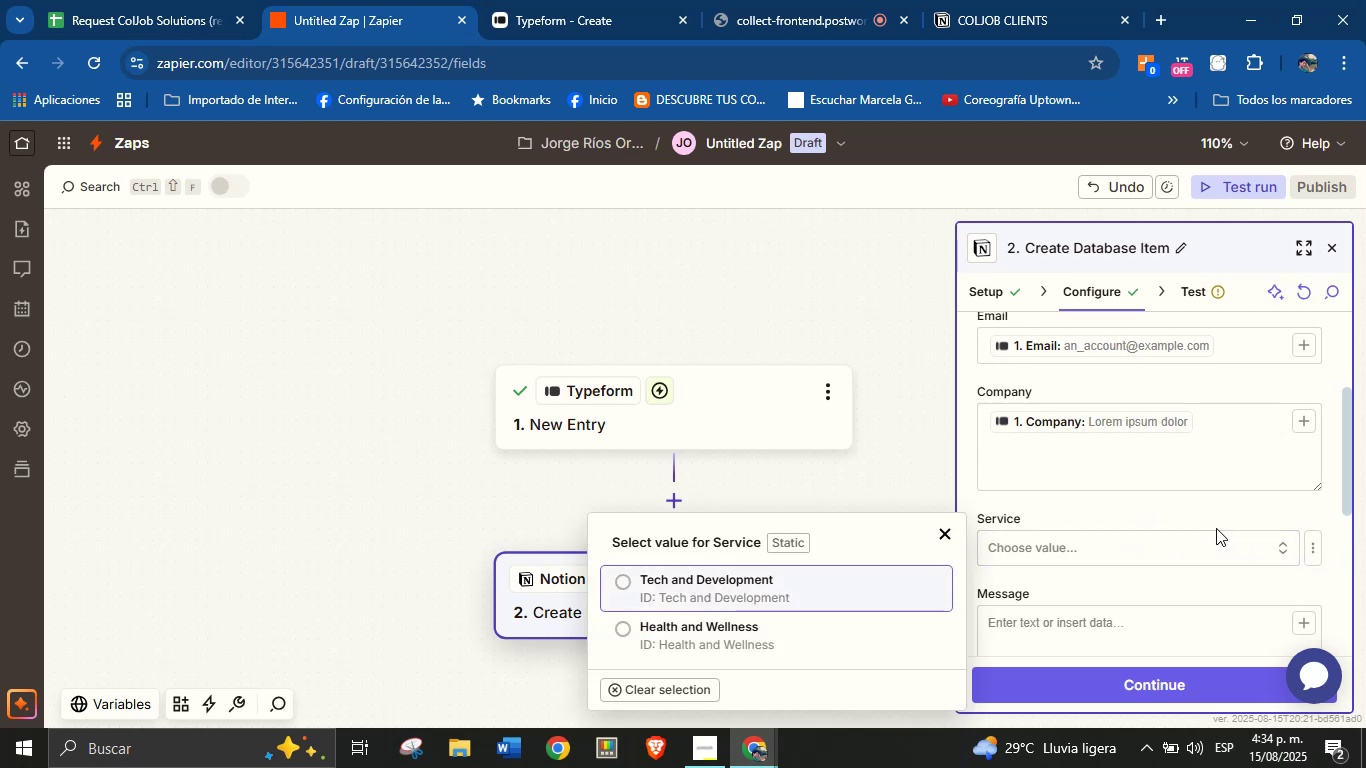 
wait(5.74)
 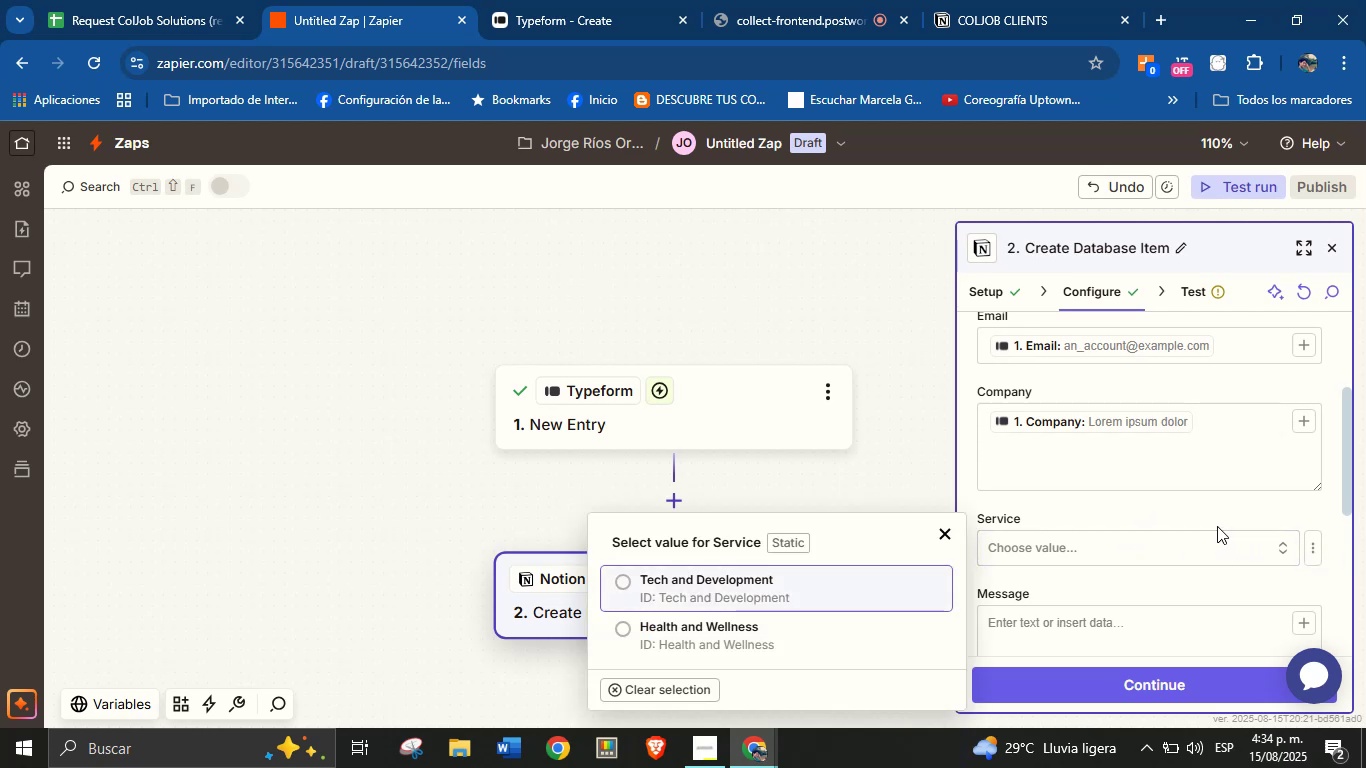 
left_click([1219, 507])
 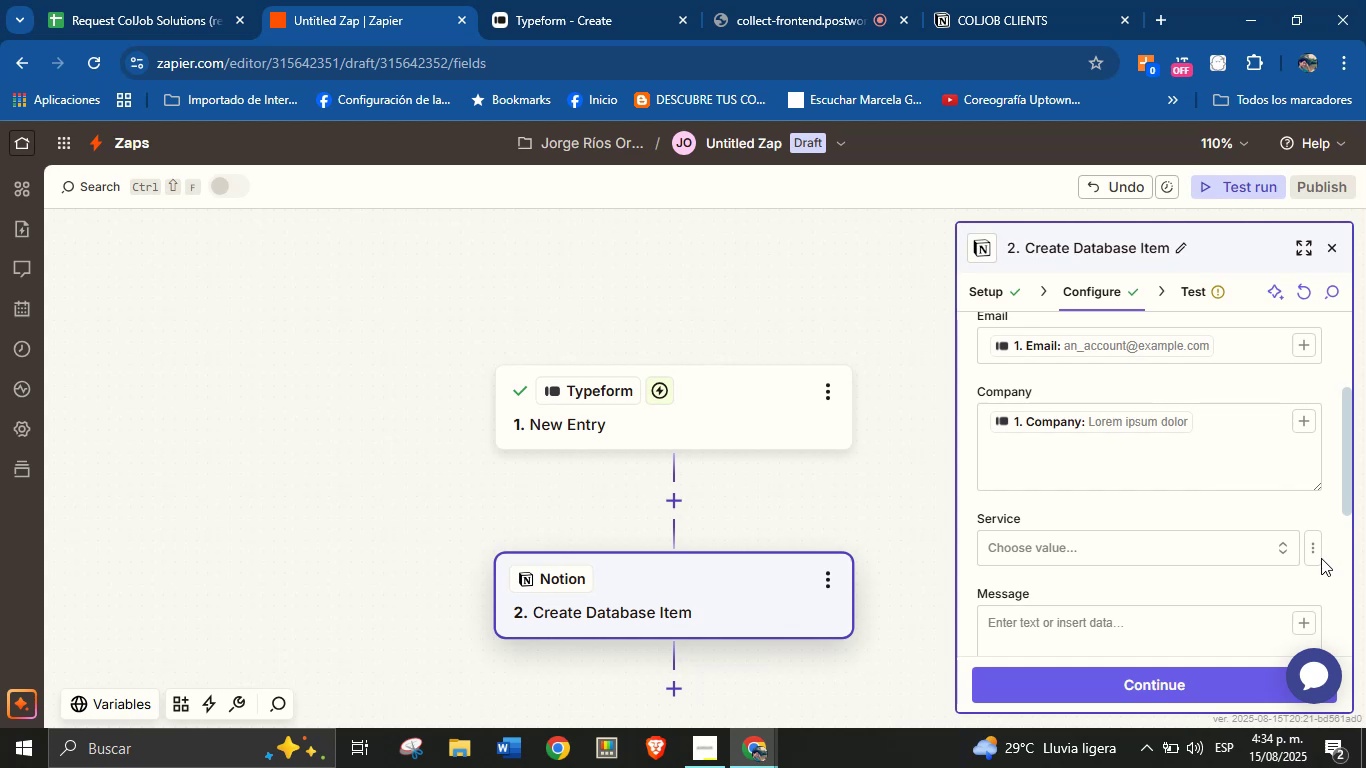 
left_click([1315, 550])
 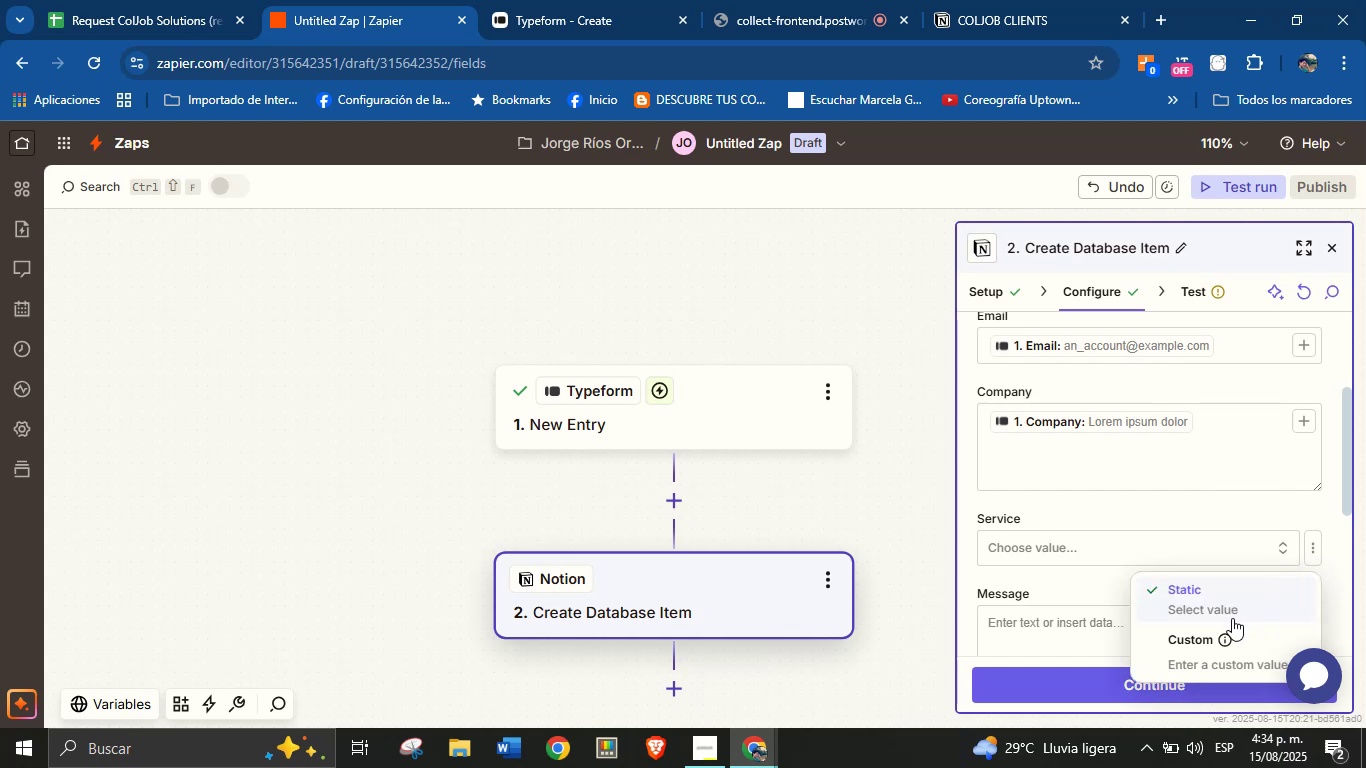 
left_click([1172, 646])
 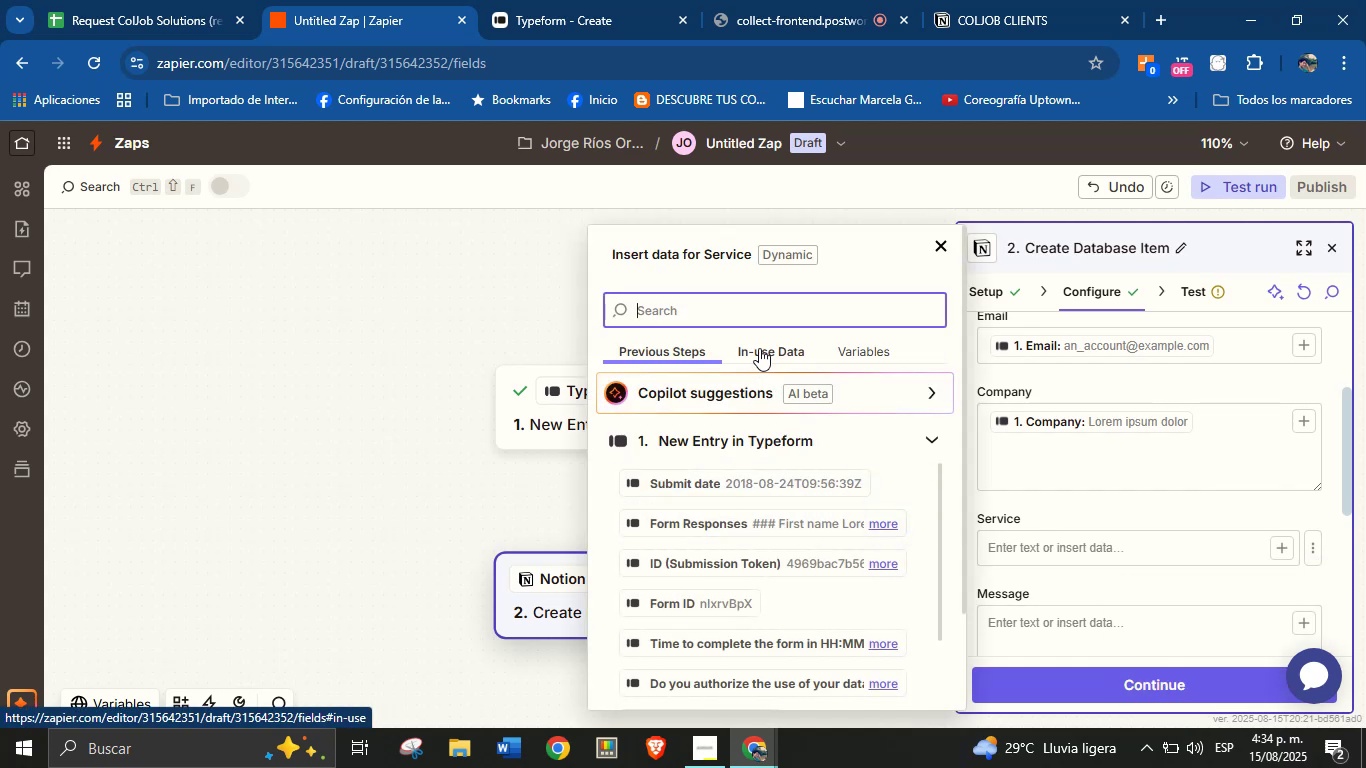 
scroll: coordinate [772, 588], scroll_direction: down, amount: 7.0
 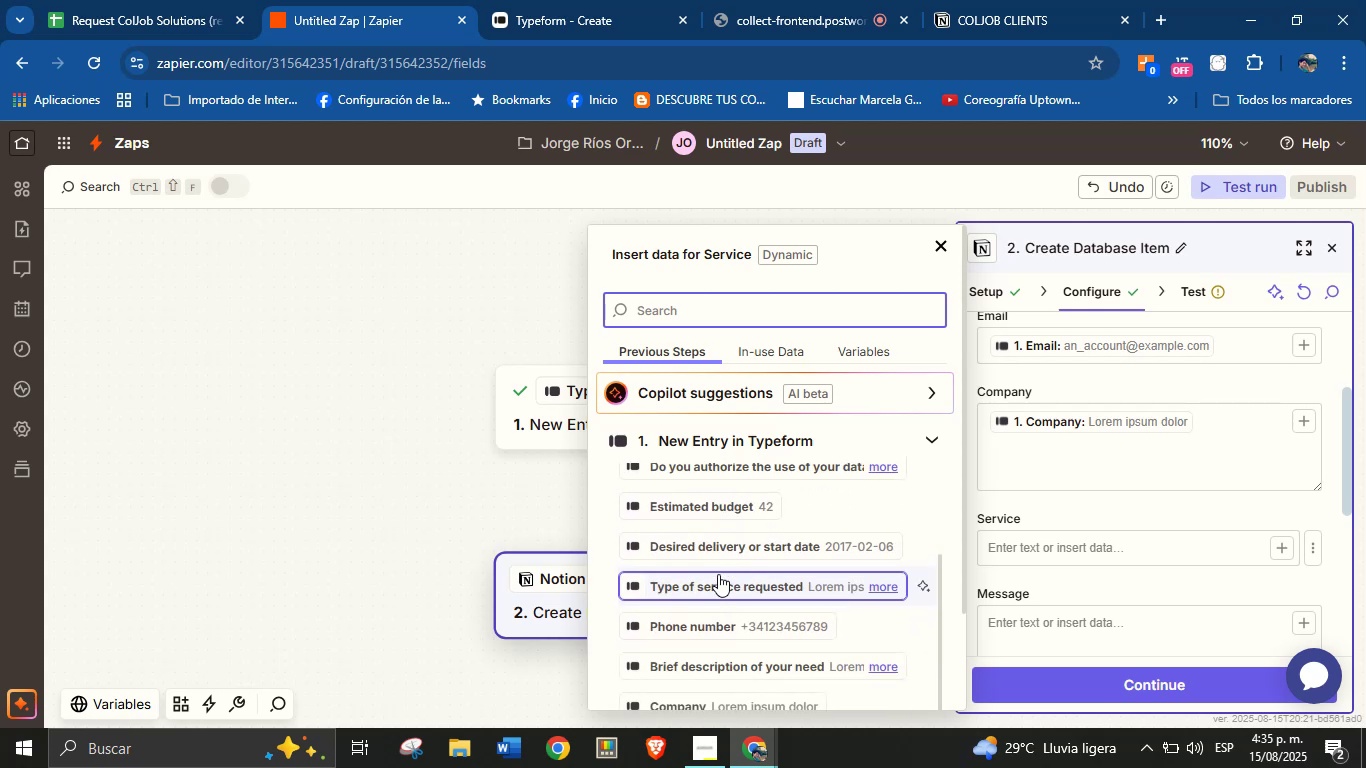 
scroll: coordinate [759, 524], scroll_direction: none, amount: 0.0
 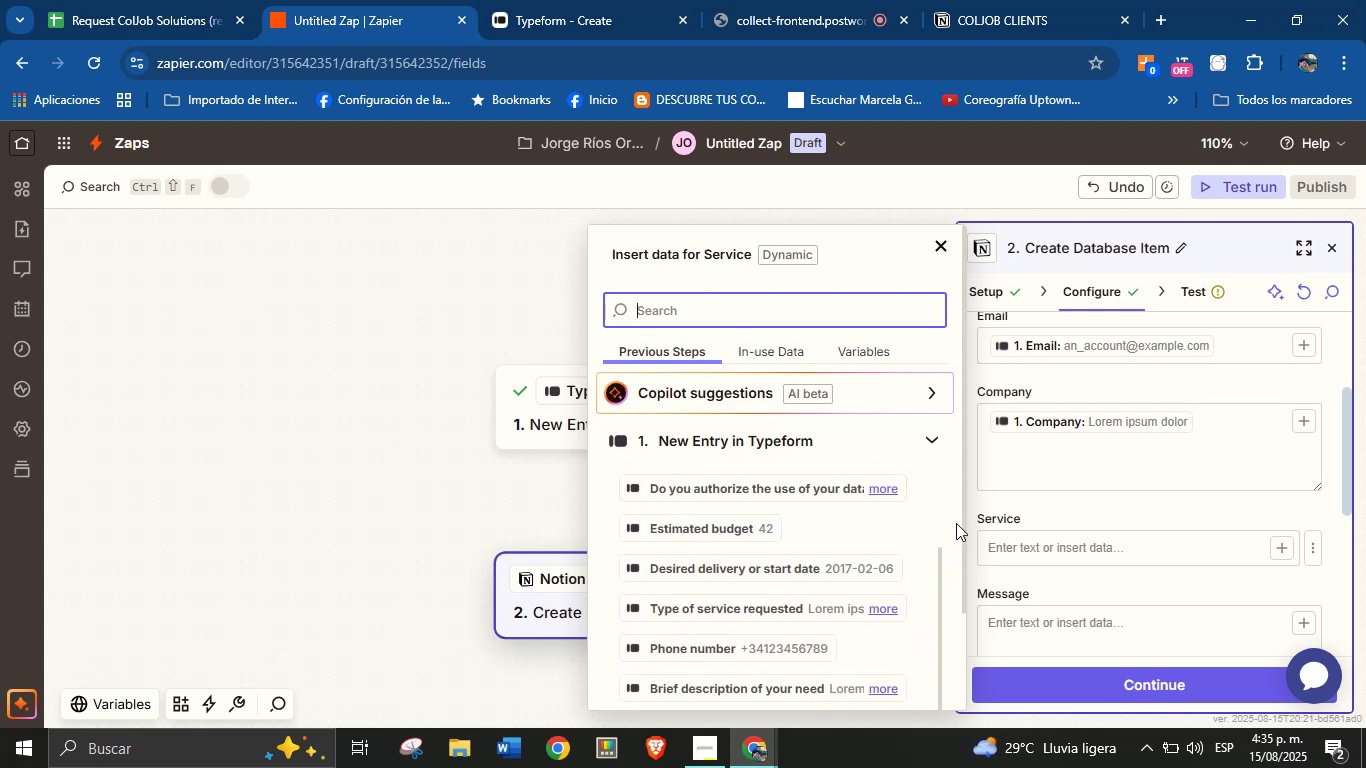 
left_click_drag(start_coordinate=[962, 507], to_coordinate=[961, 635])
 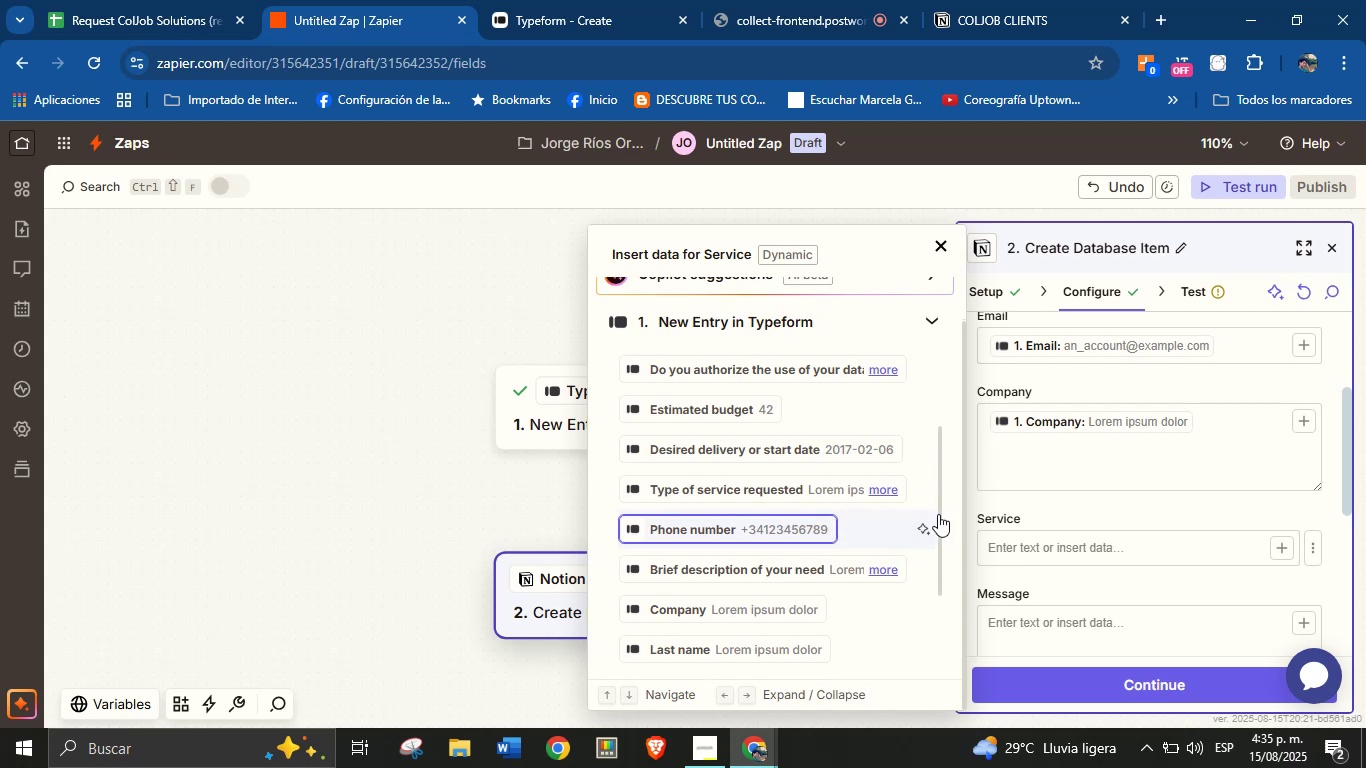 
left_click_drag(start_coordinate=[938, 511], to_coordinate=[933, 533])
 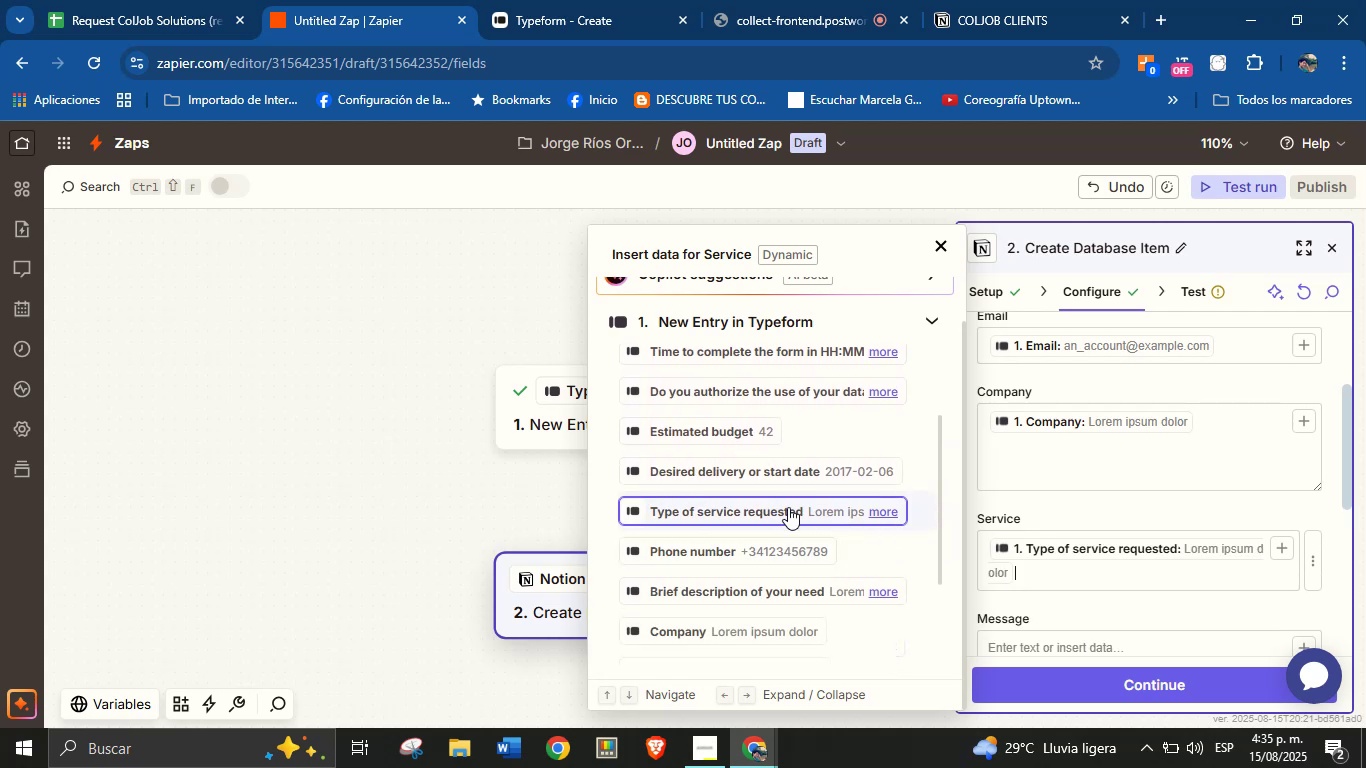 
left_click([1100, 626])
 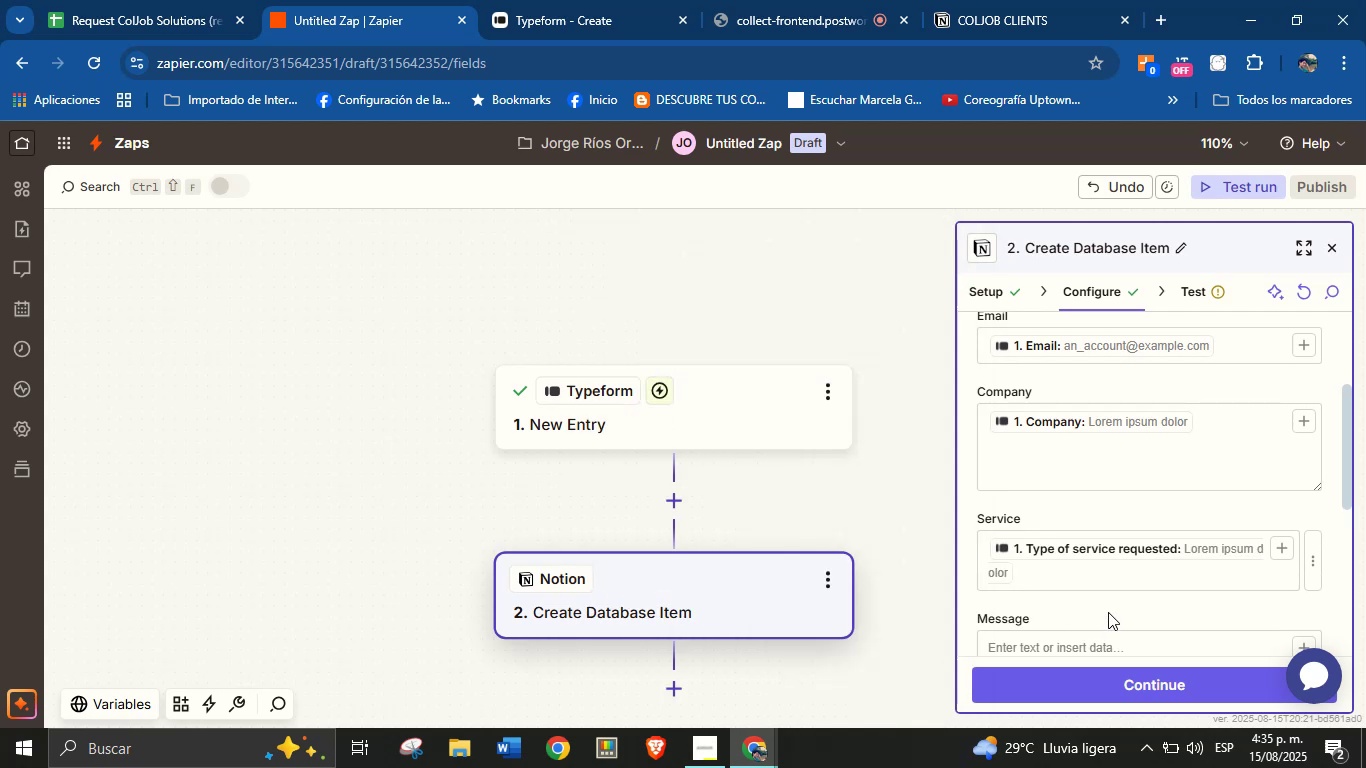 
scroll: coordinate [1135, 523], scroll_direction: down, amount: 2.0
 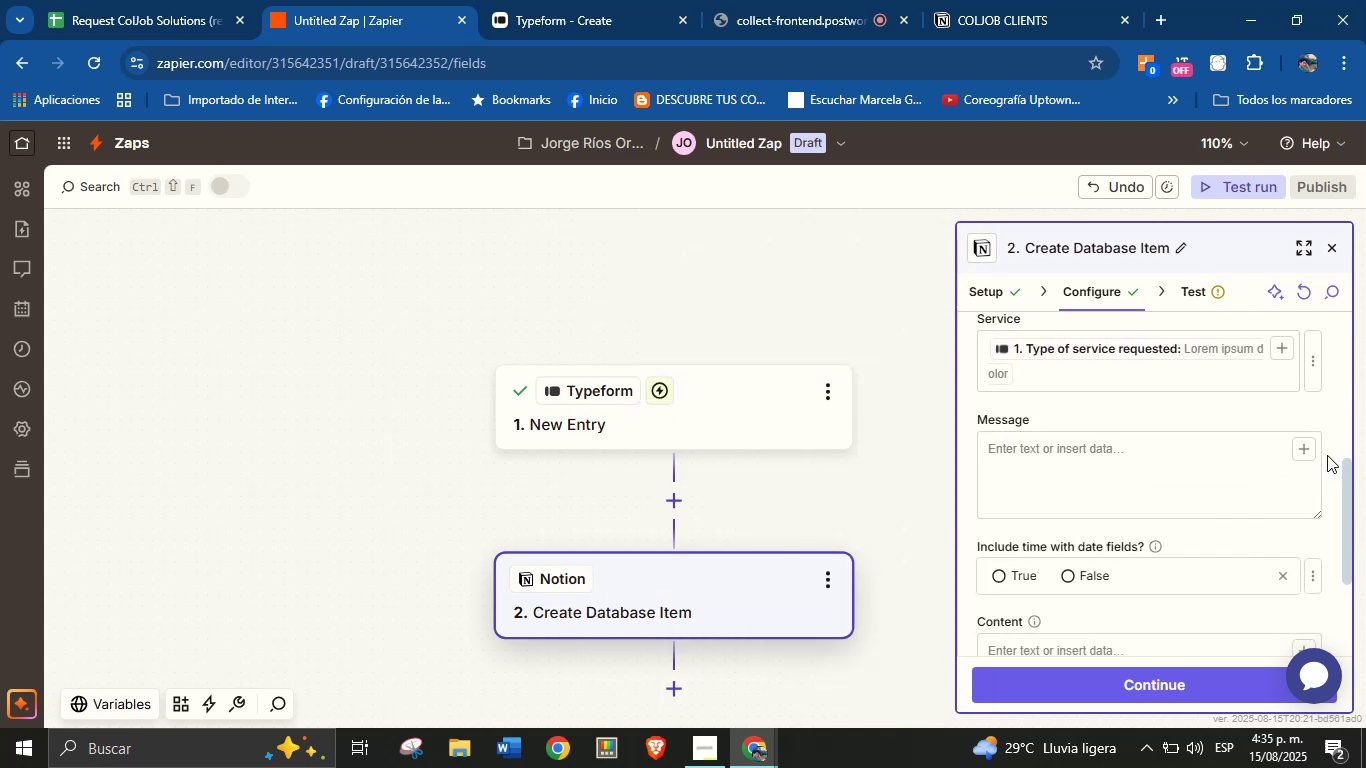 
left_click([1297, 449])
 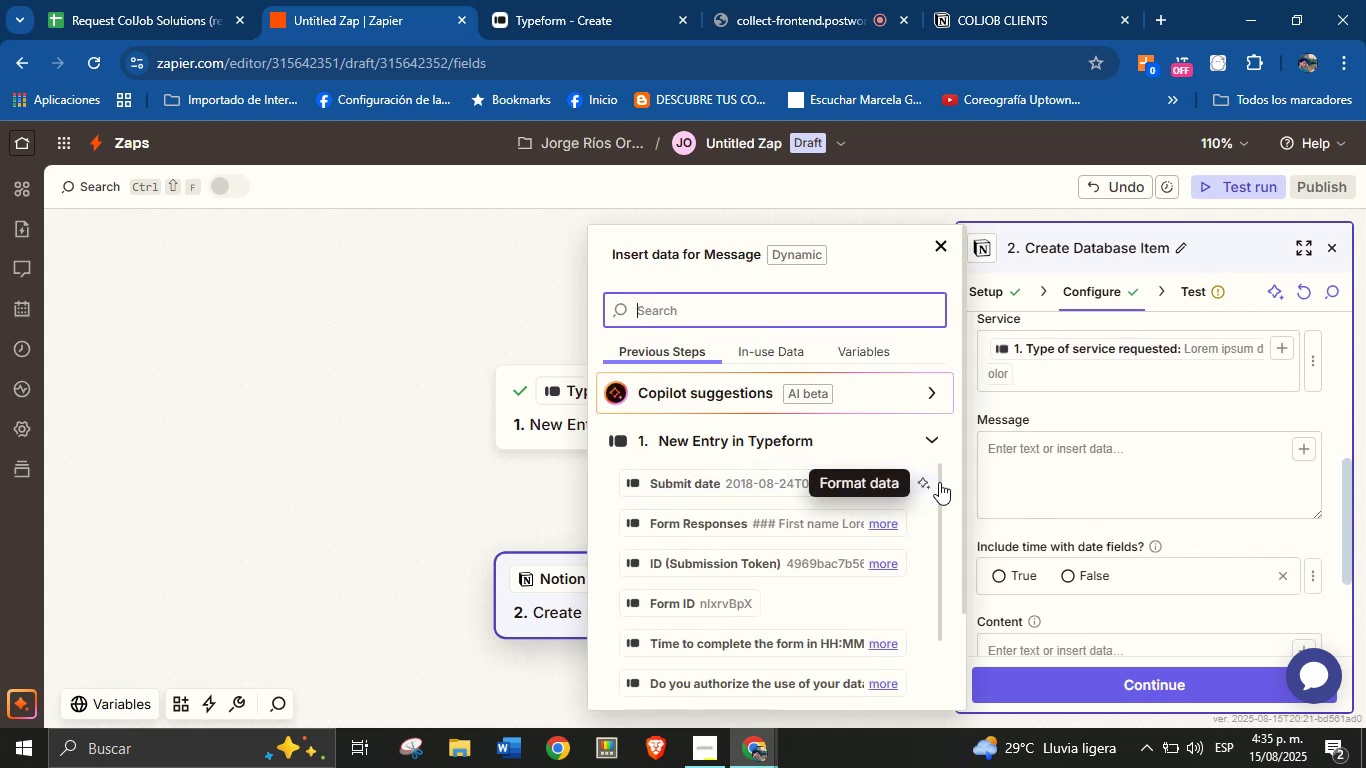 
left_click_drag(start_coordinate=[942, 489], to_coordinate=[943, 524])
 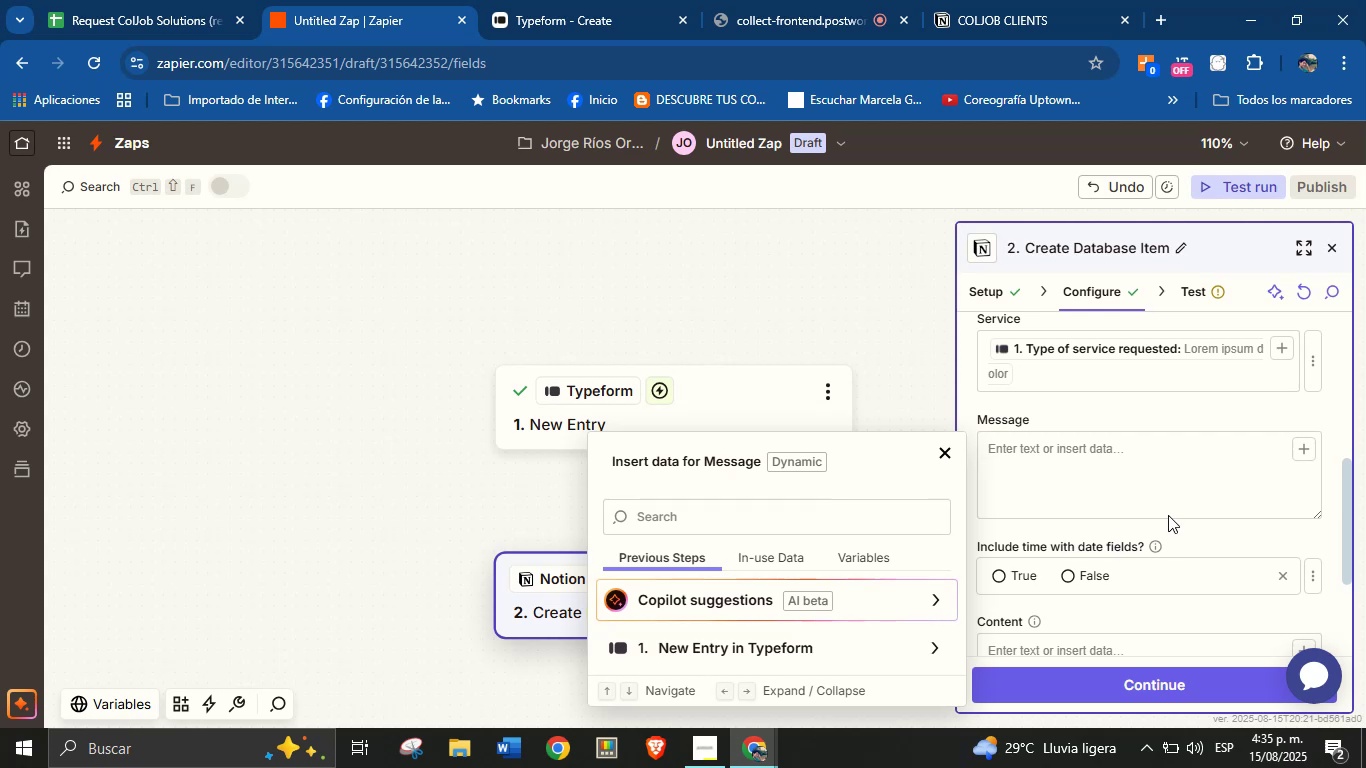 
left_click([1243, 458])
 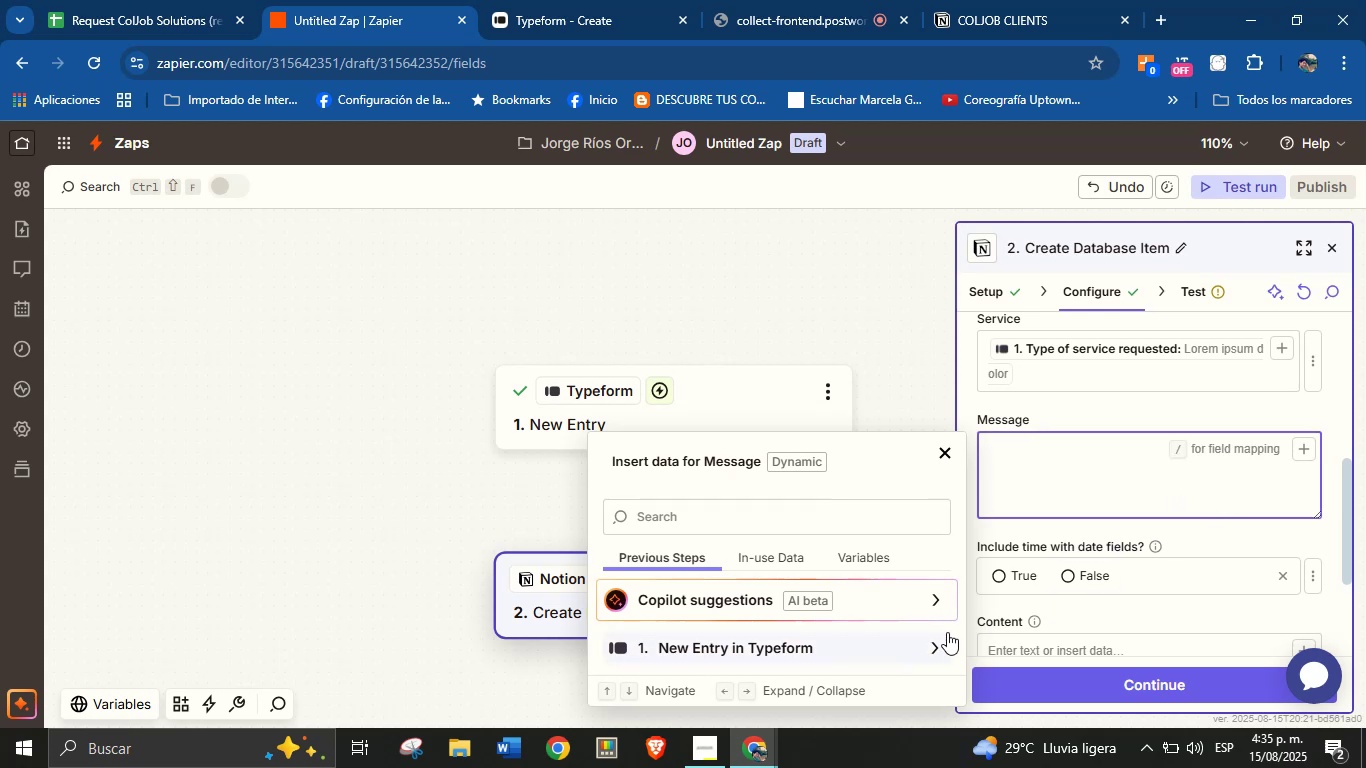 
left_click([940, 638])
 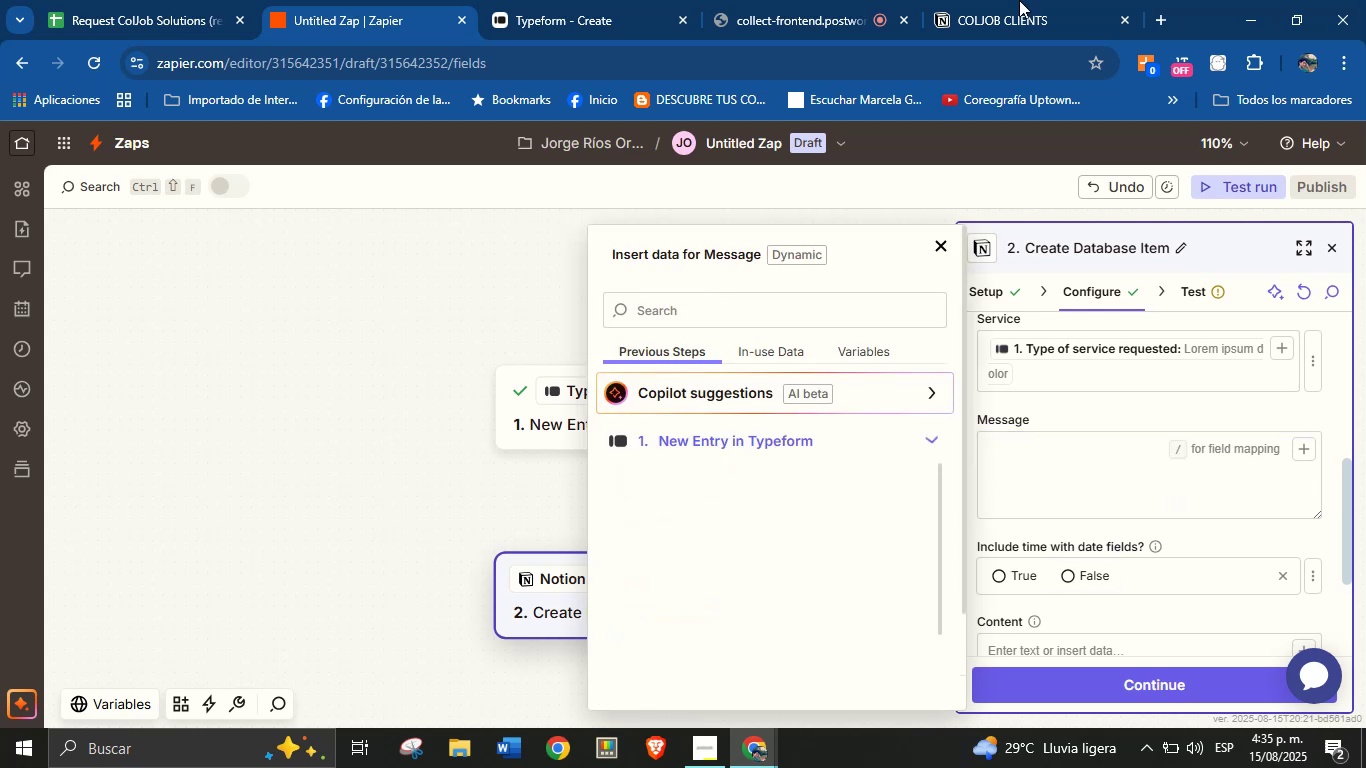 
left_click([1061, 0])
 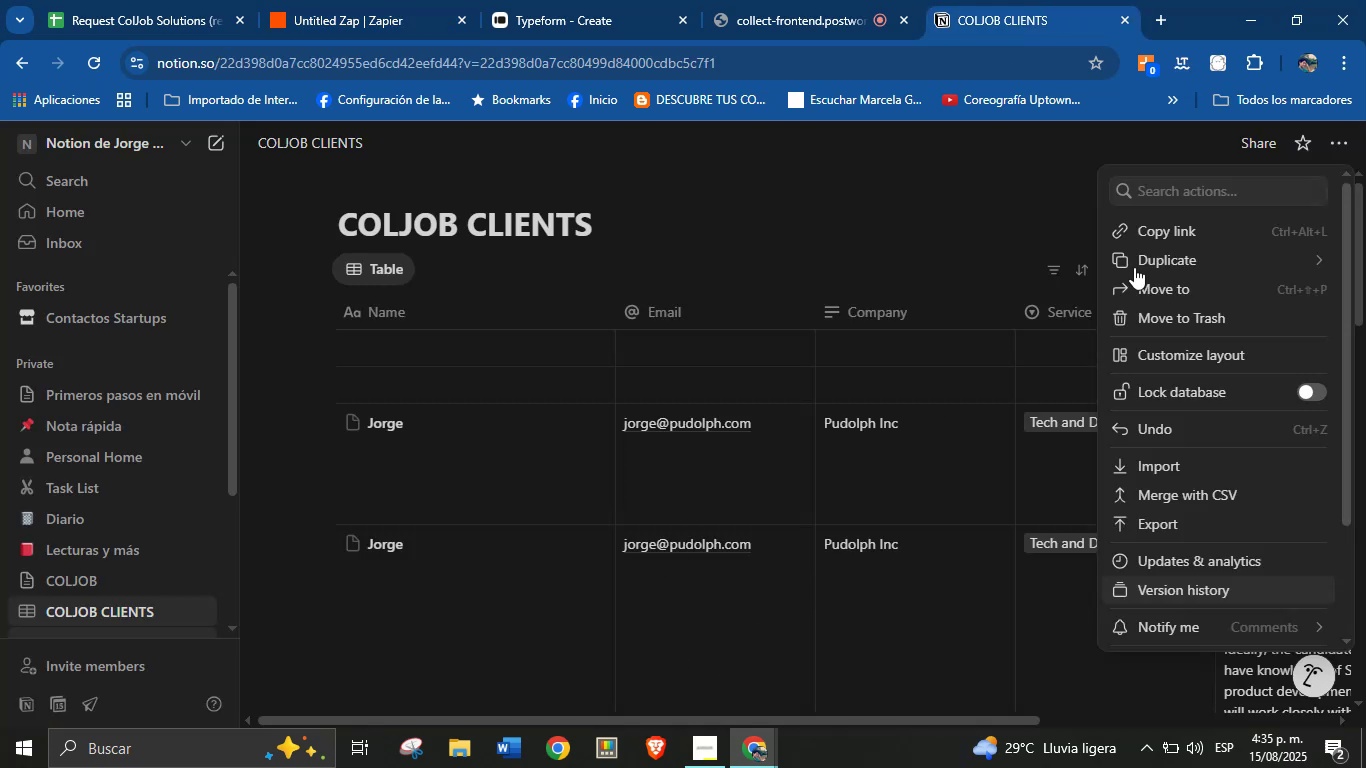 
left_click([954, 214])
 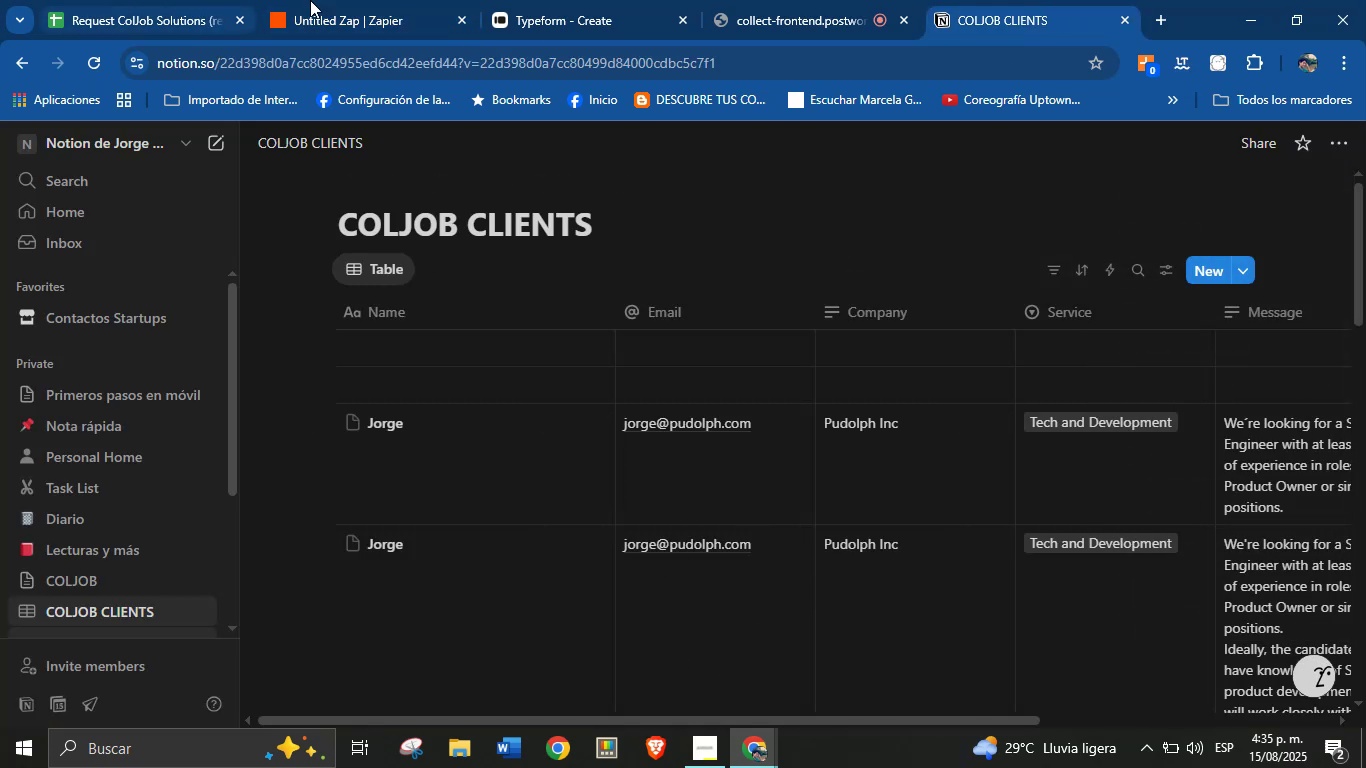 
left_click([429, 0])
 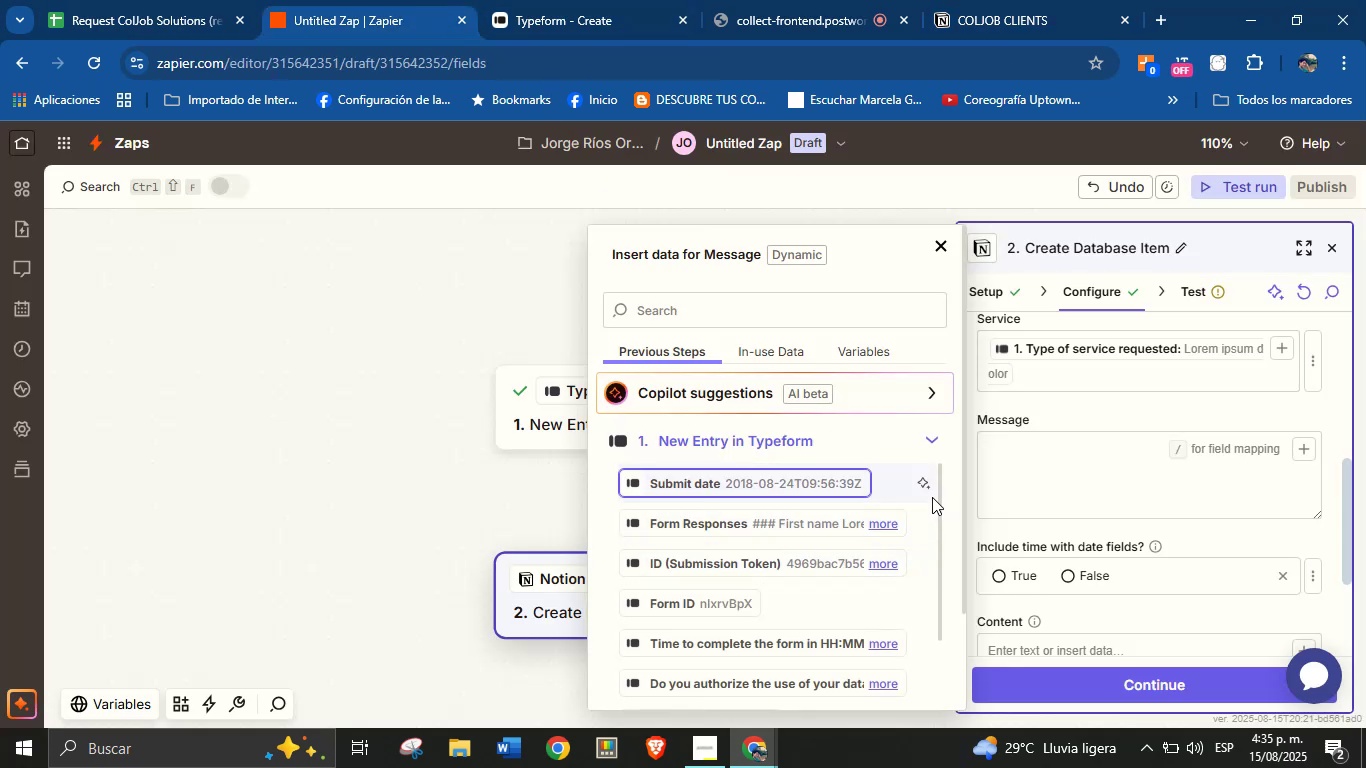 
left_click_drag(start_coordinate=[941, 493], to_coordinate=[935, 652])
 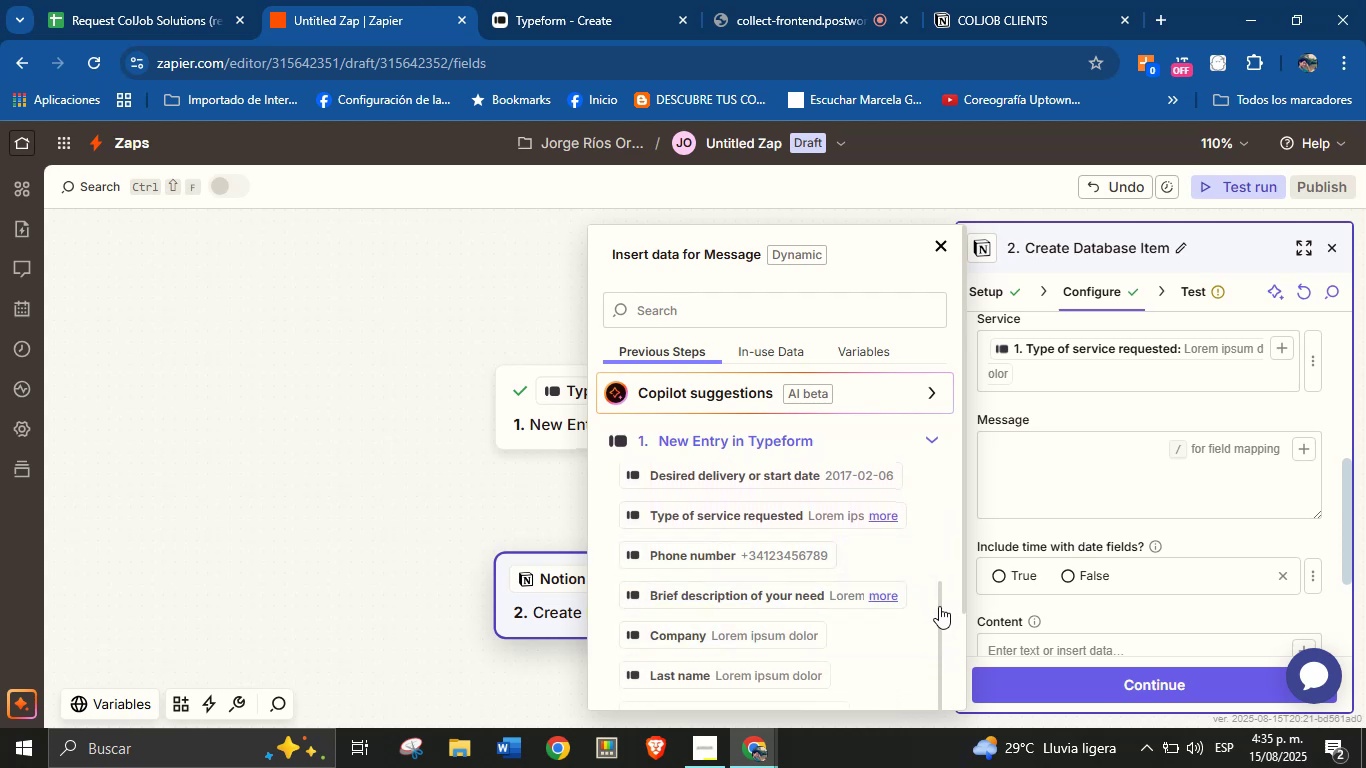 
left_click_drag(start_coordinate=[938, 608], to_coordinate=[930, 678])
 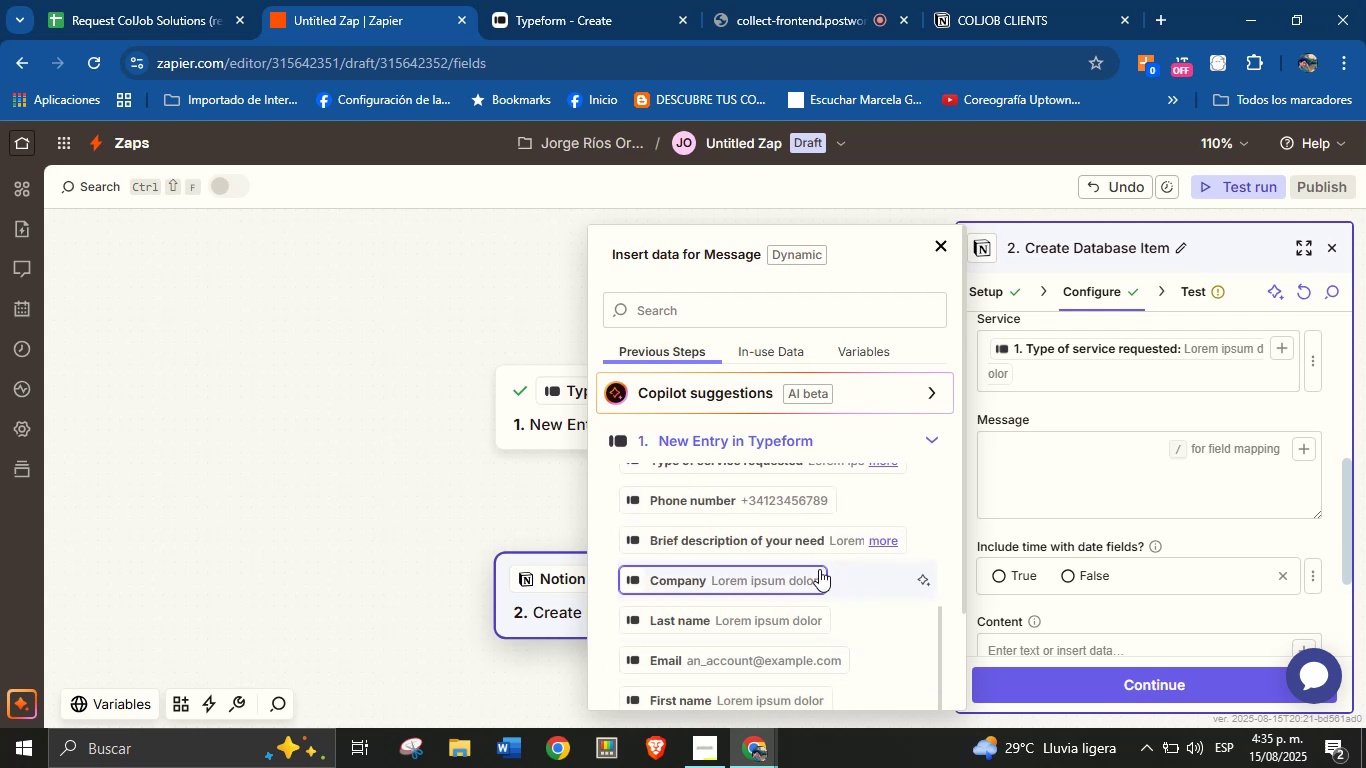 
scroll: coordinate [818, 570], scroll_direction: down, amount: 1.0
 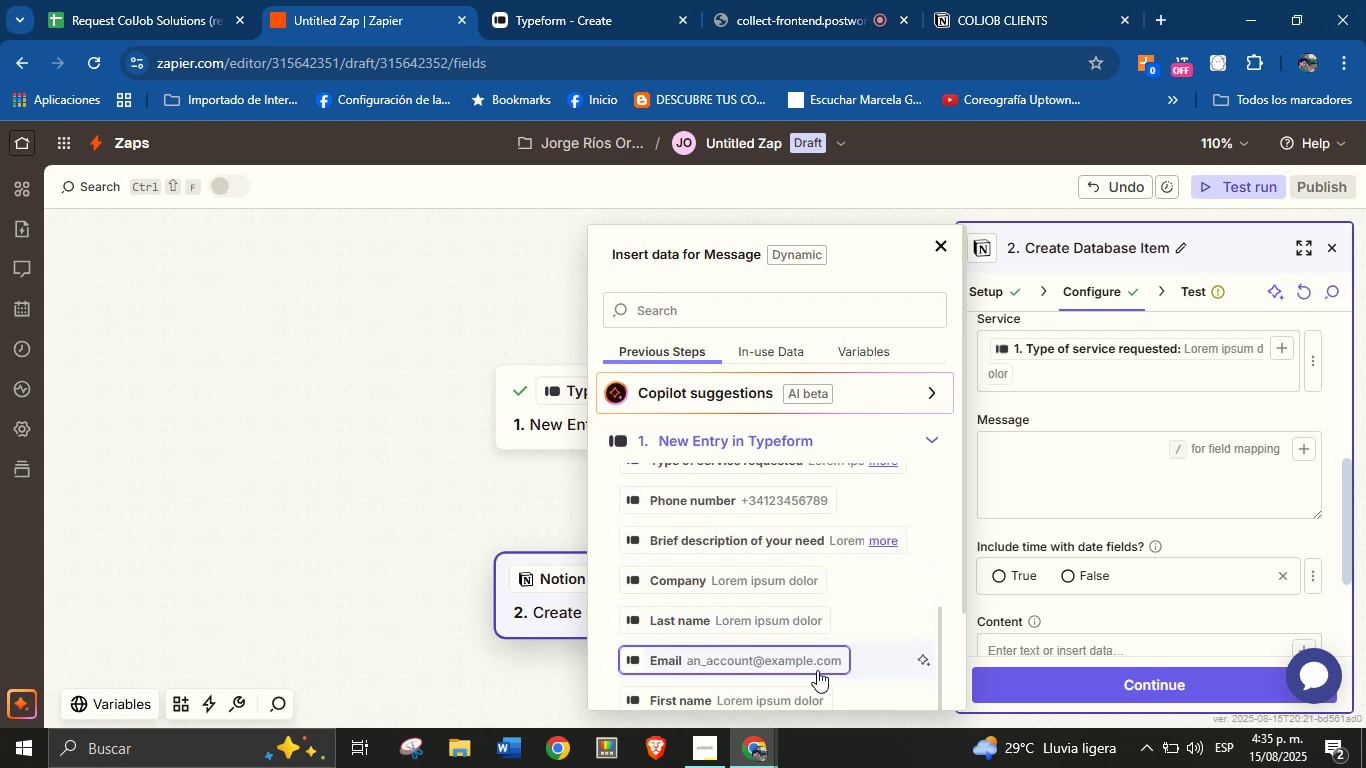 
wait(5.65)
 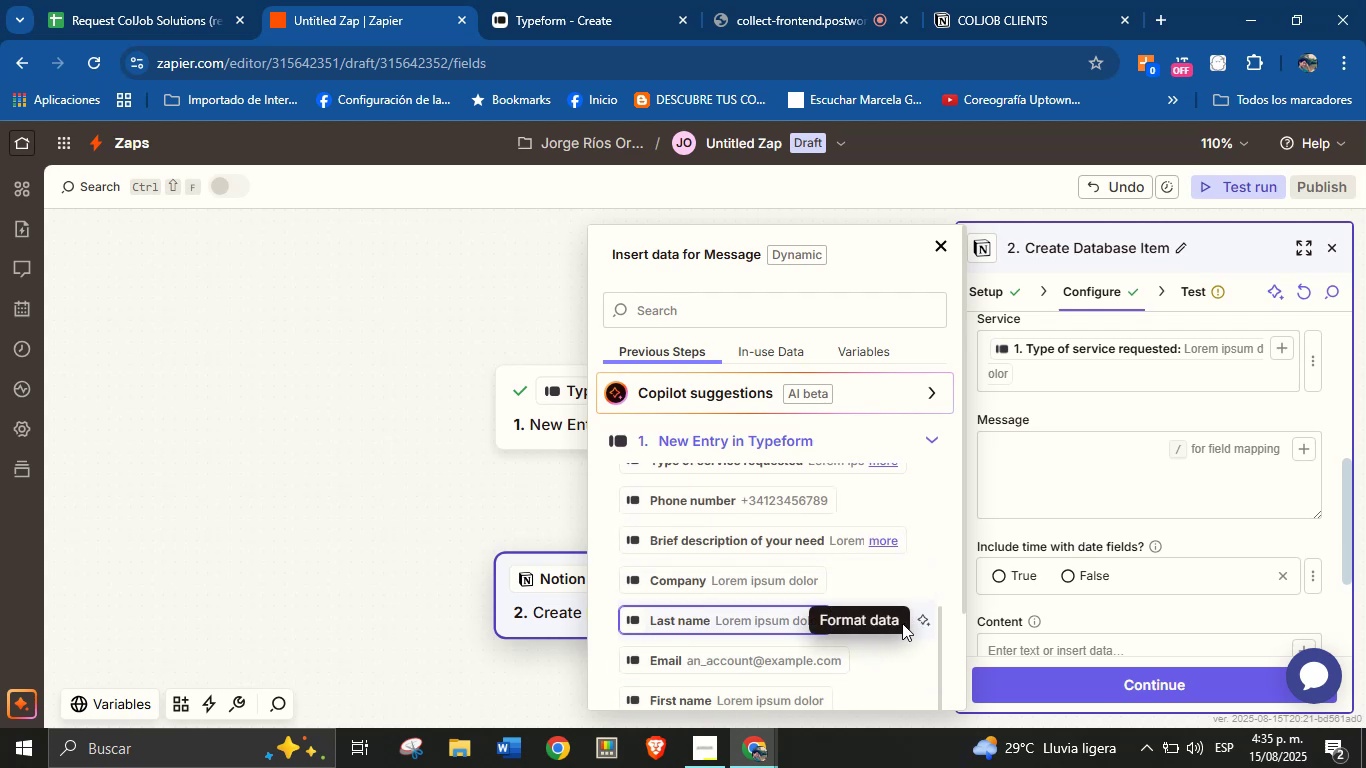 
scroll: coordinate [808, 684], scroll_direction: down, amount: 1.0
 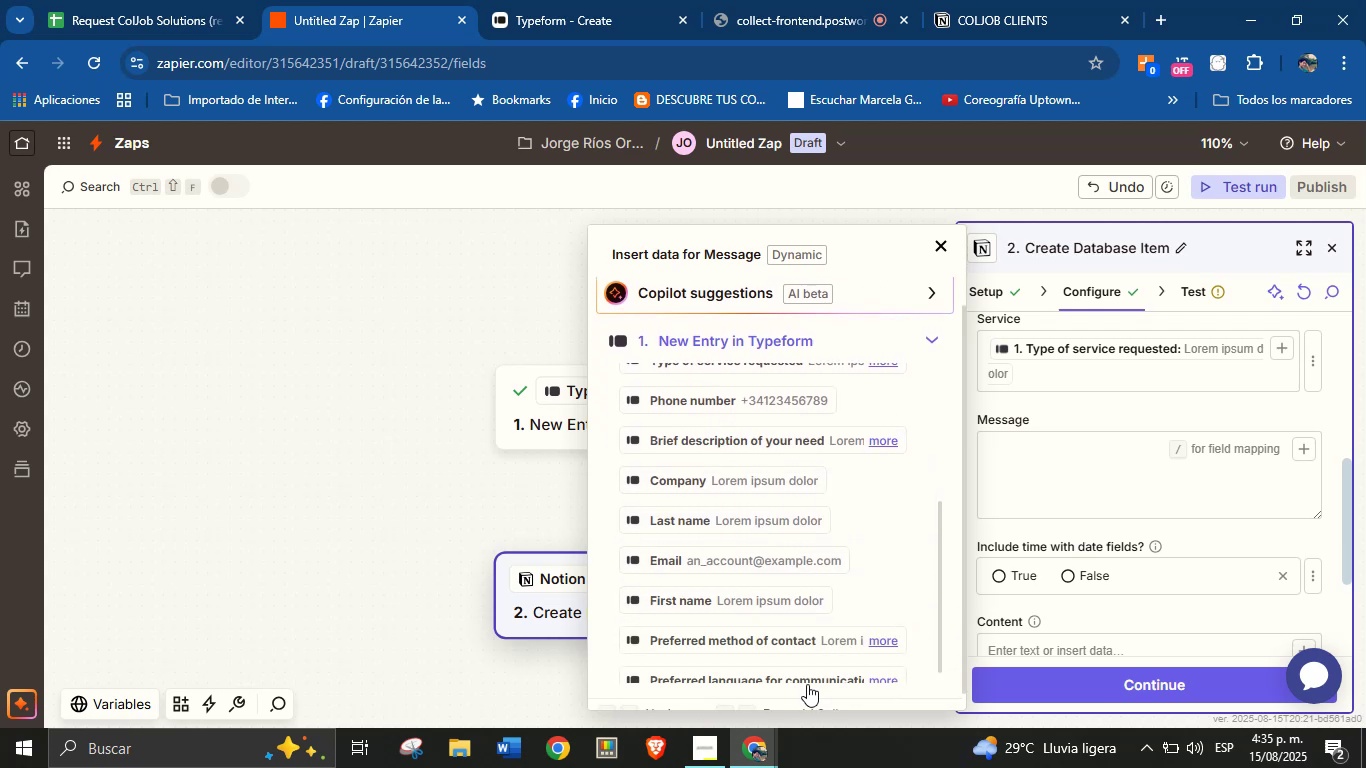 
scroll: coordinate [833, 568], scroll_direction: up, amount: 1.0
 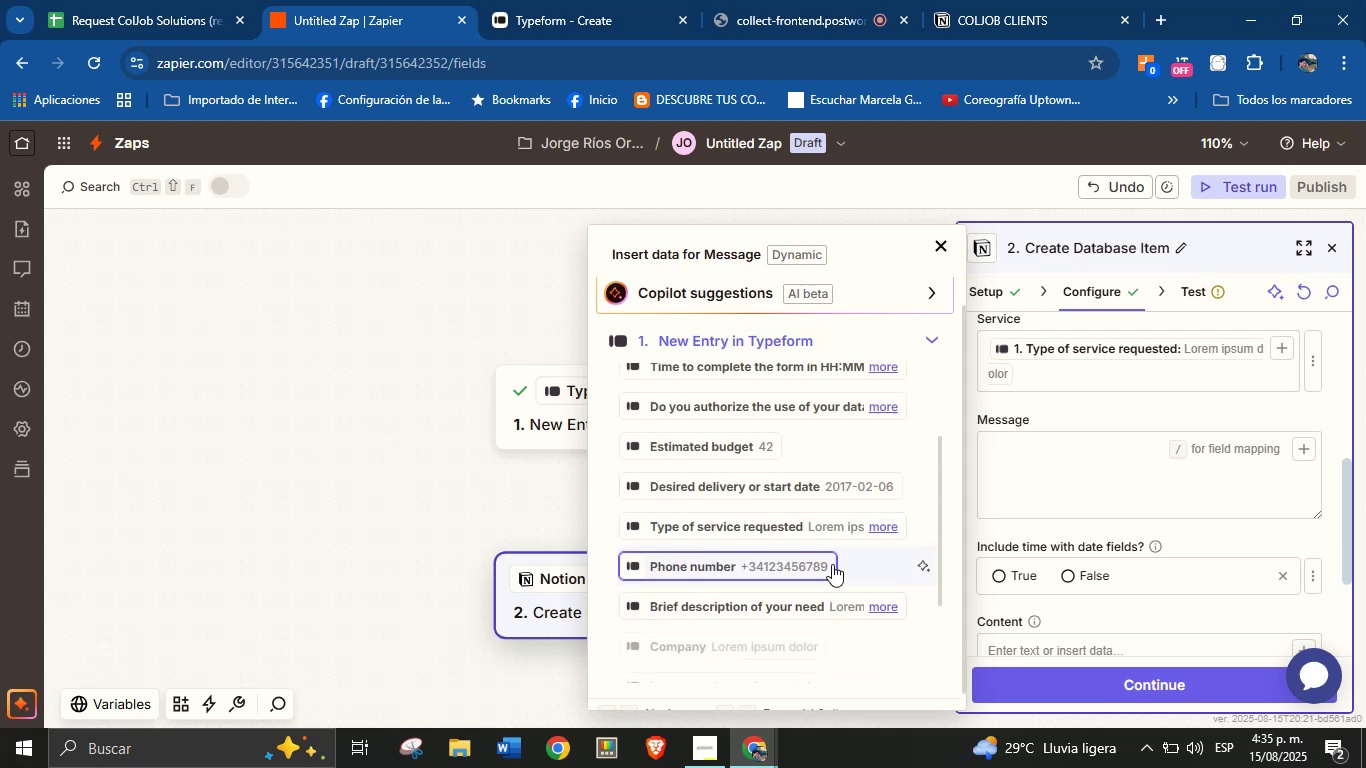 
scroll: coordinate [832, 532], scroll_direction: down, amount: 2.0
 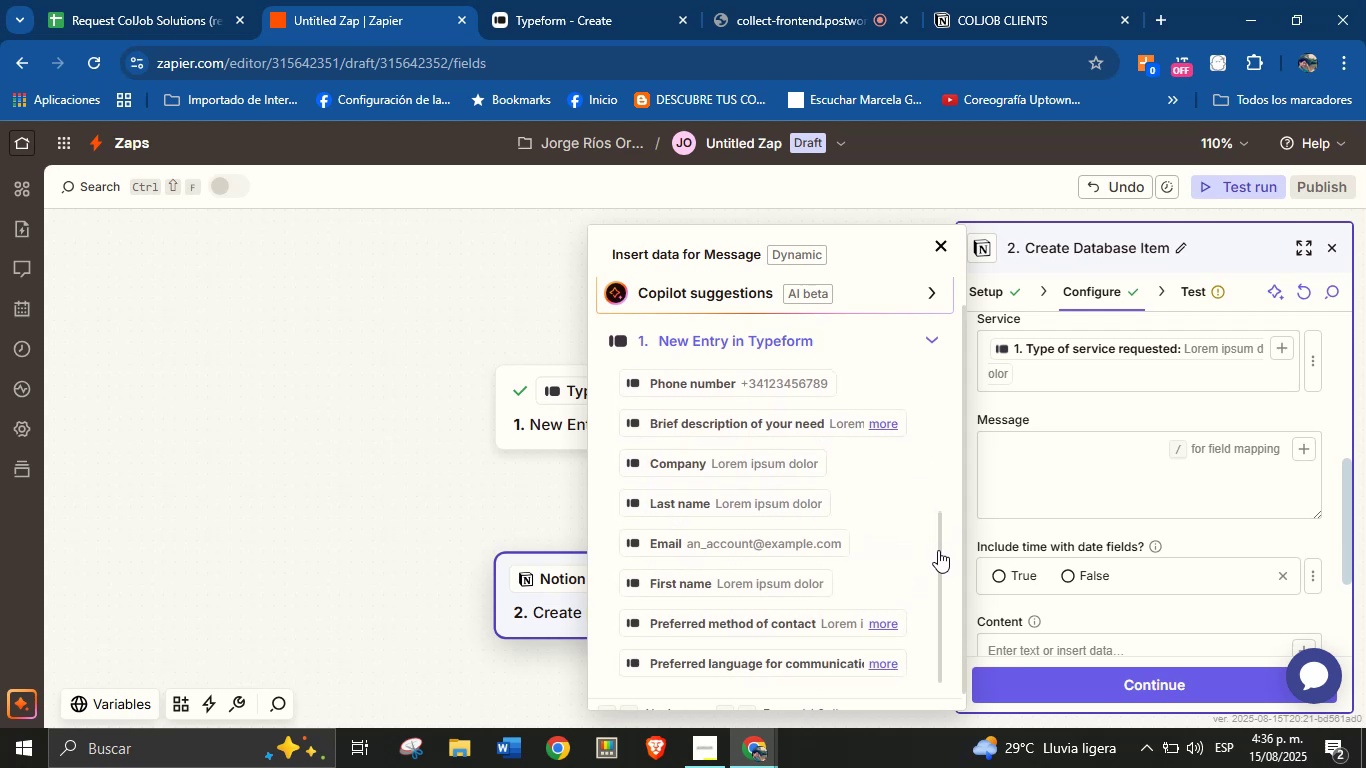 
wait(9.86)
 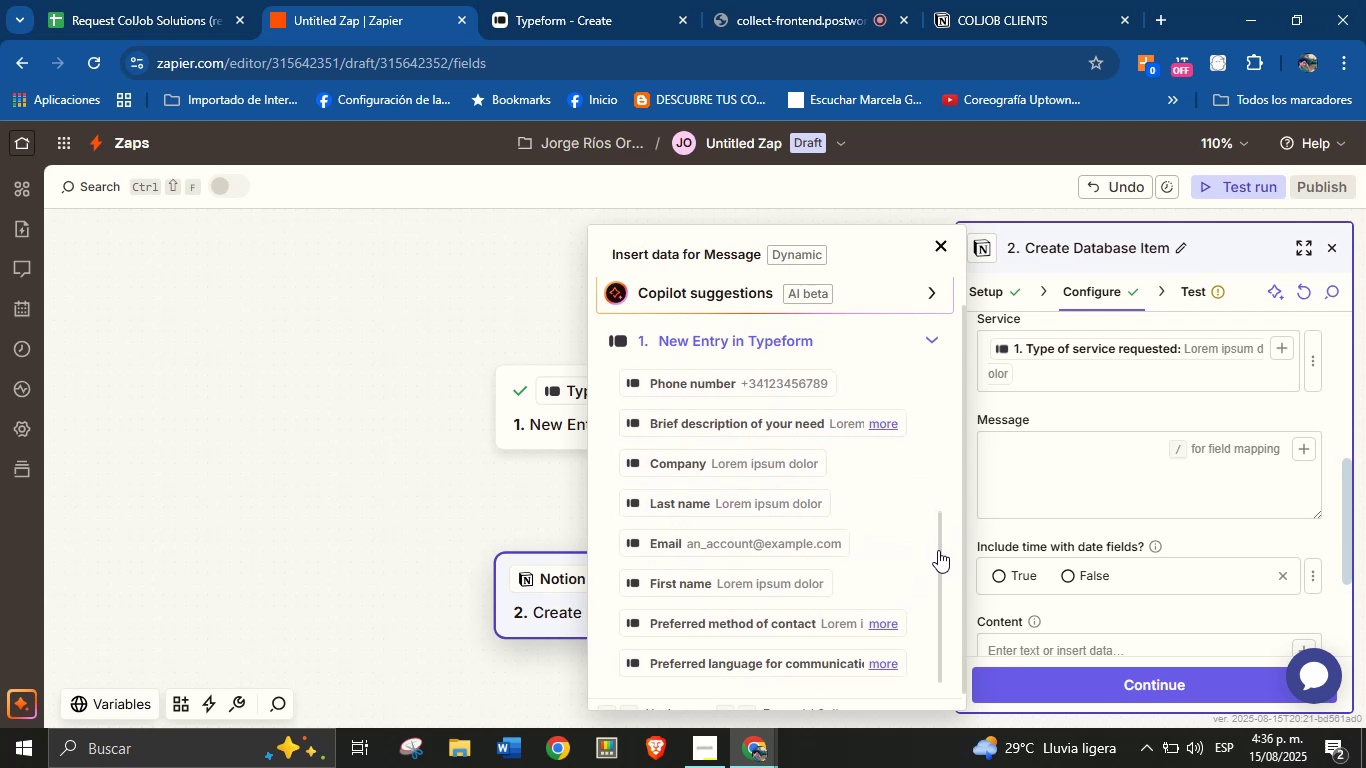 
left_click([791, 468])
 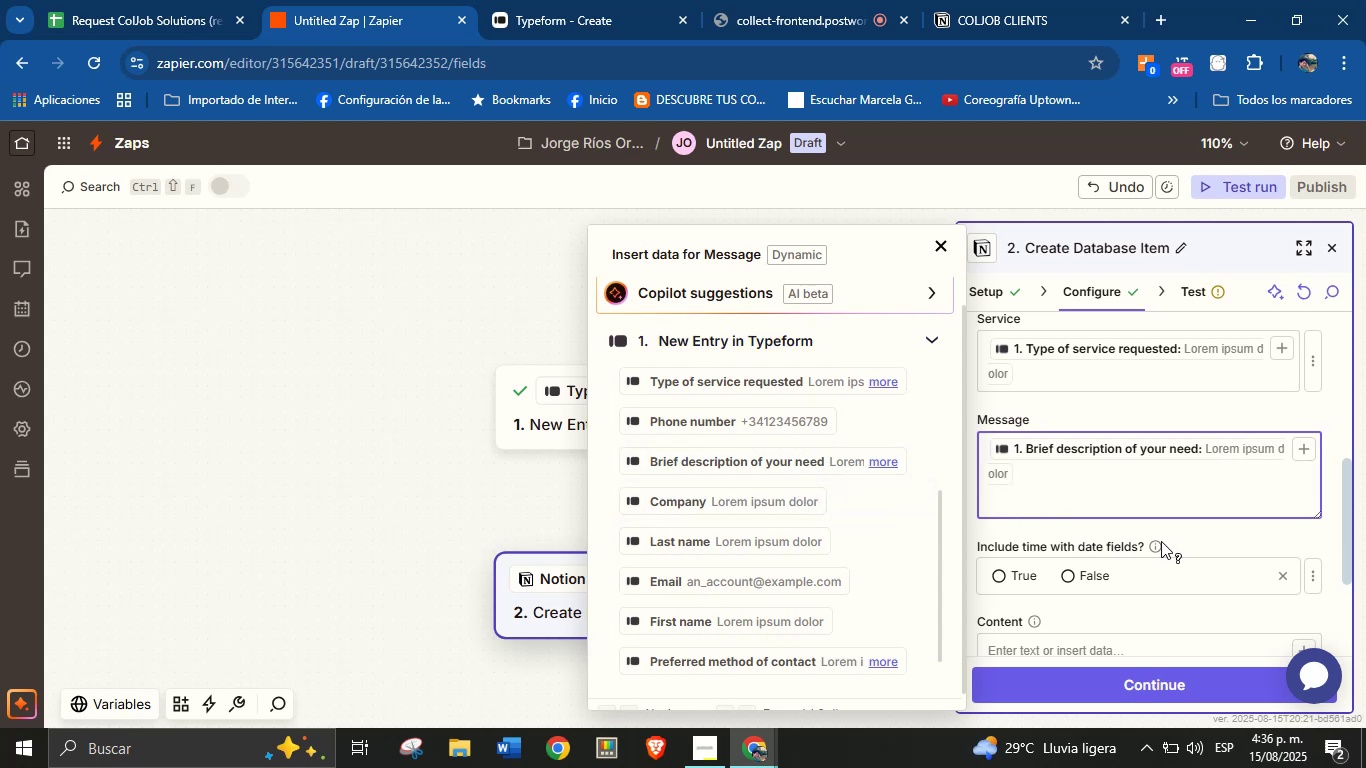 
left_click([1202, 534])
 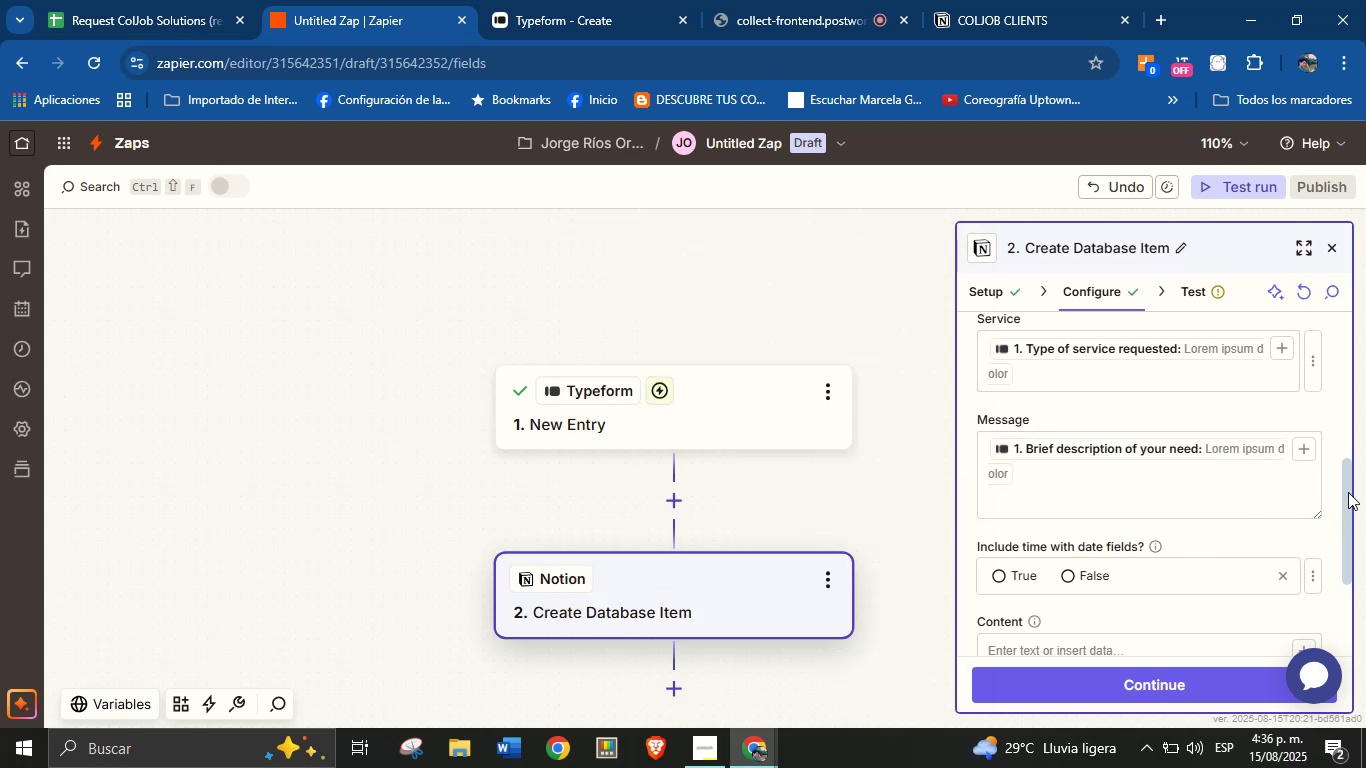 
left_click_drag(start_coordinate=[1347, 491], to_coordinate=[1337, 578])
 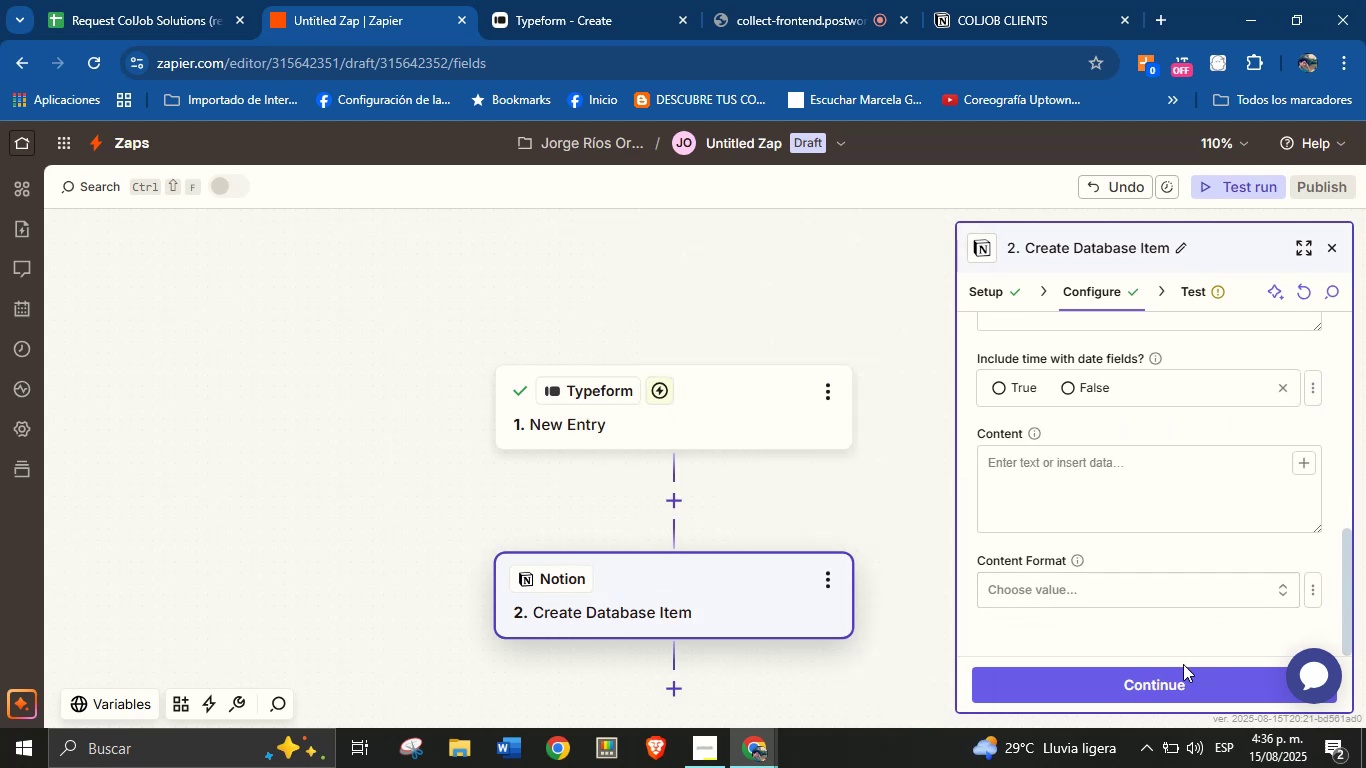 
left_click([1173, 674])
 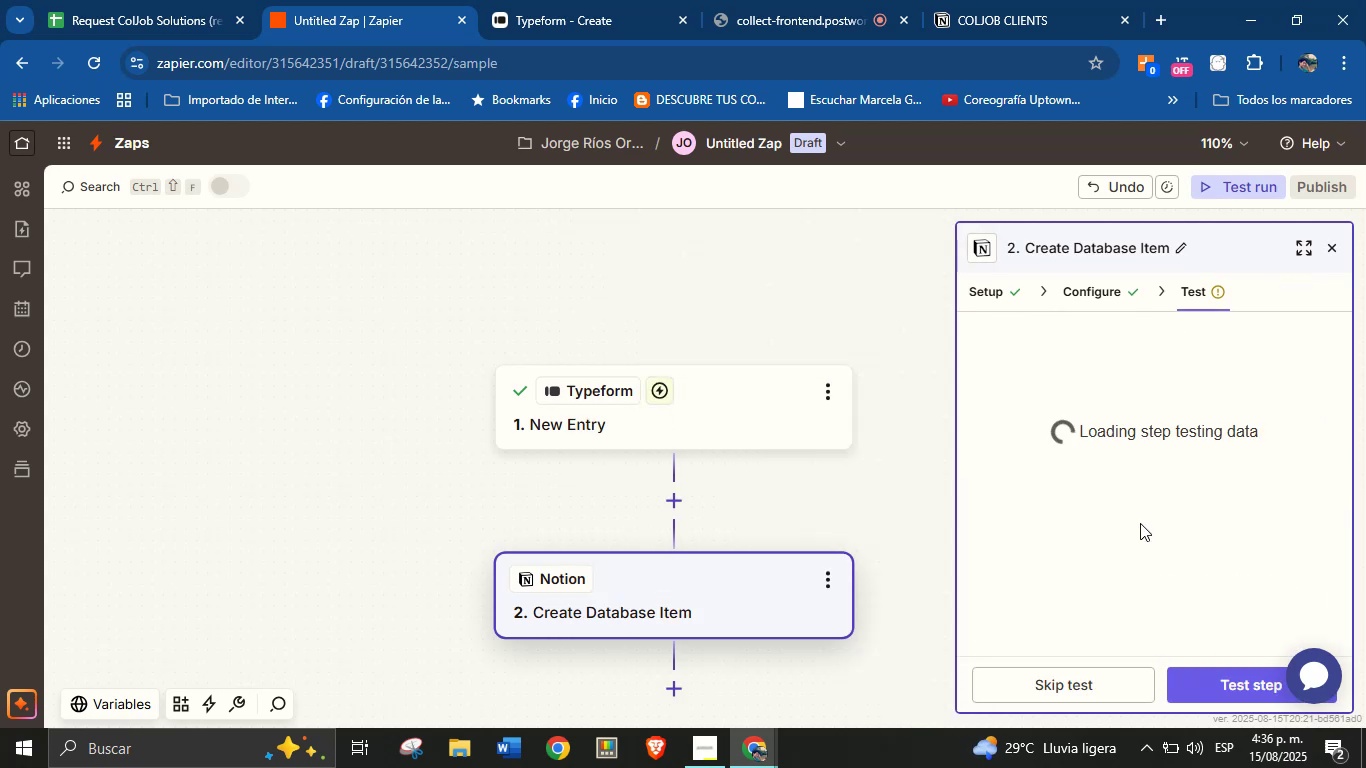 
mouse_move([1189, 662])
 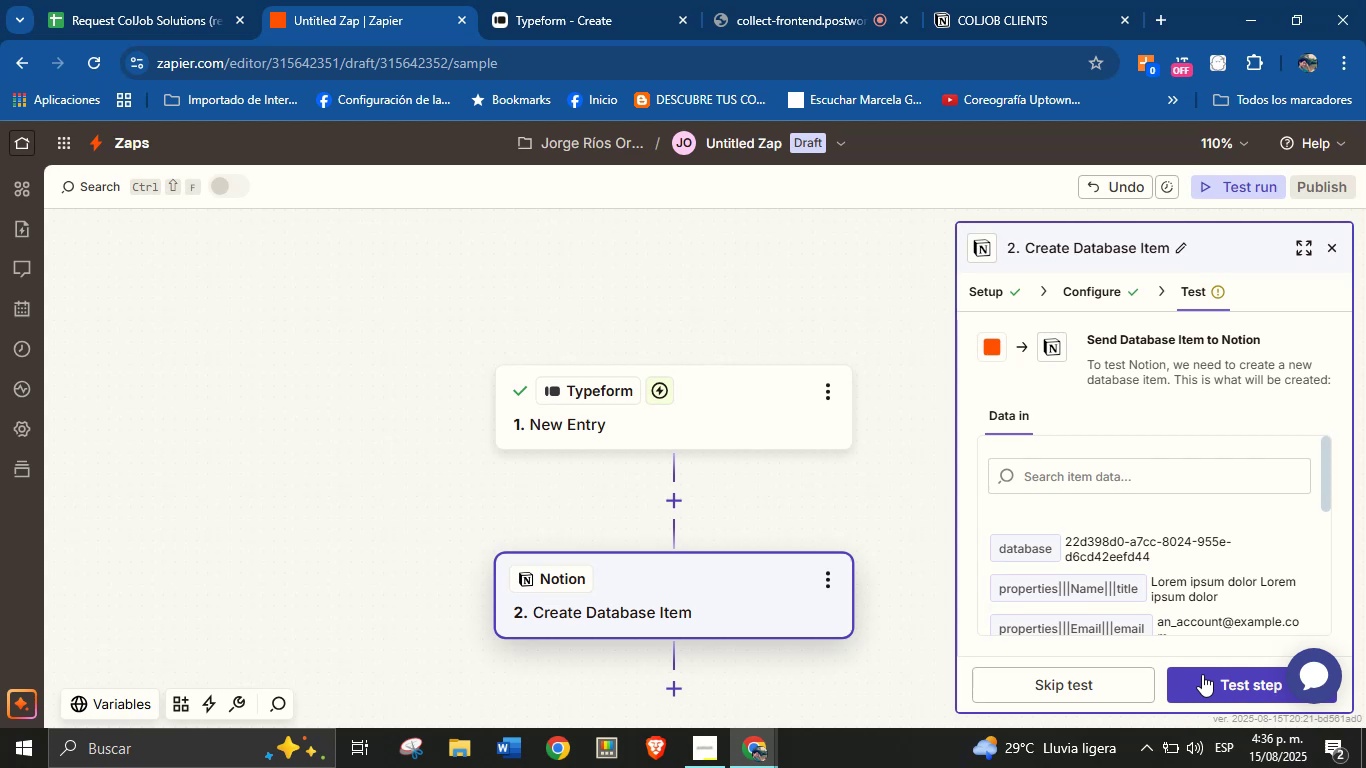 
left_click([1202, 674])
 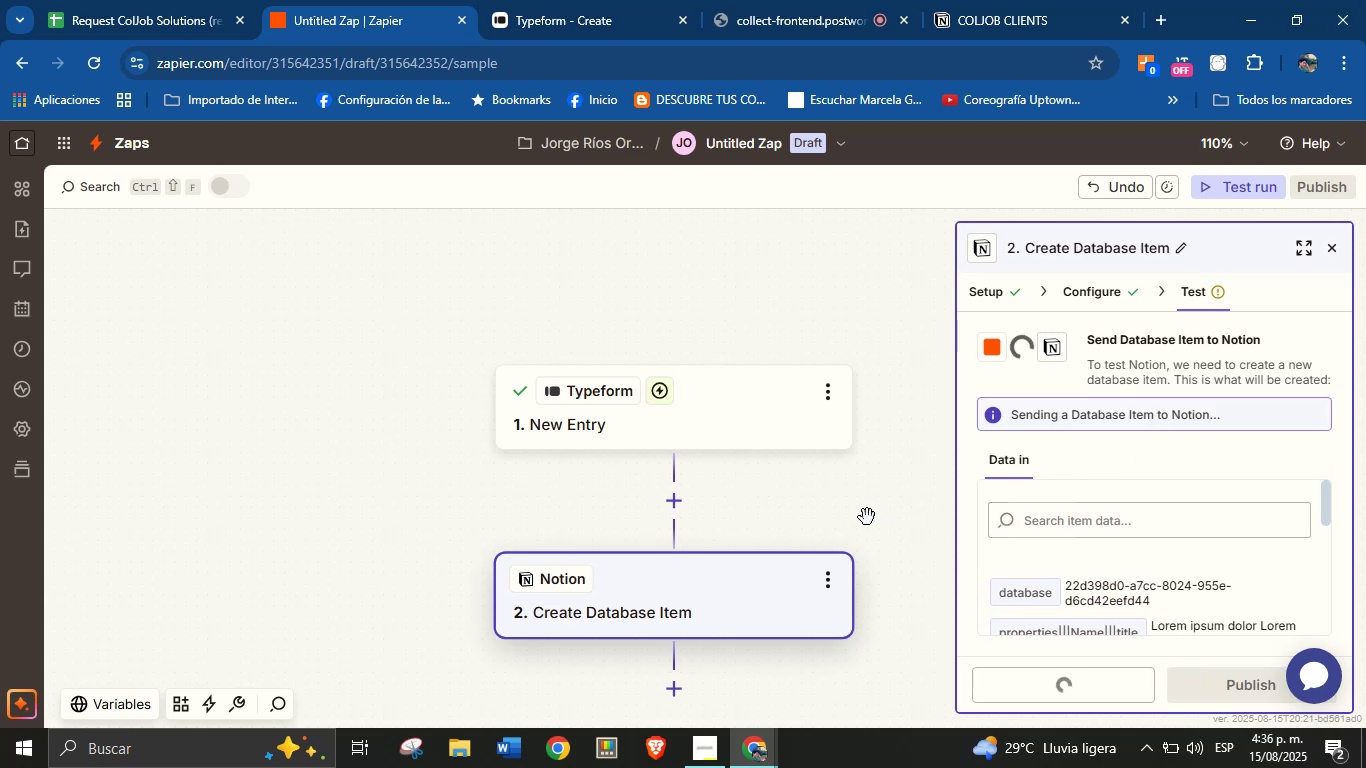 
left_click_drag(start_coordinate=[897, 562], to_coordinate=[900, 465])
 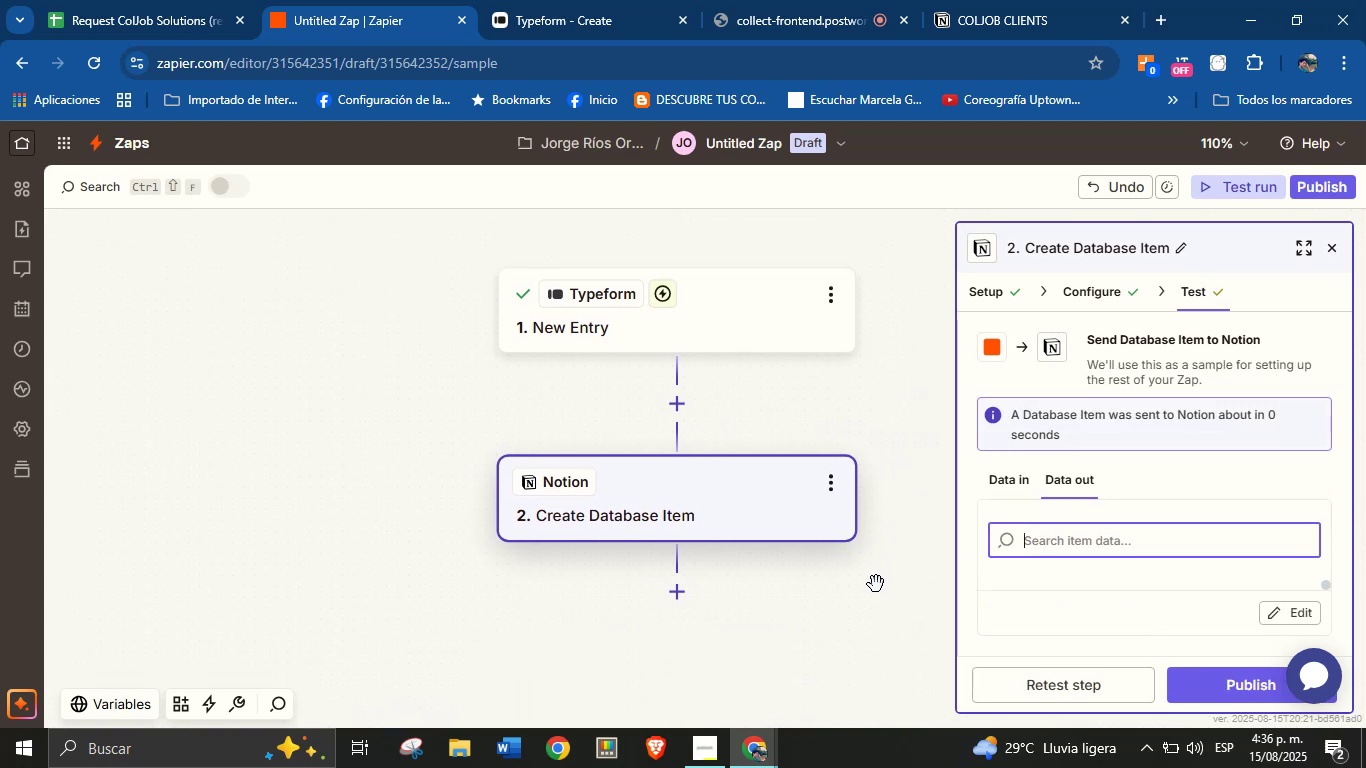 
left_click_drag(start_coordinate=[878, 572], to_coordinate=[879, 540])
 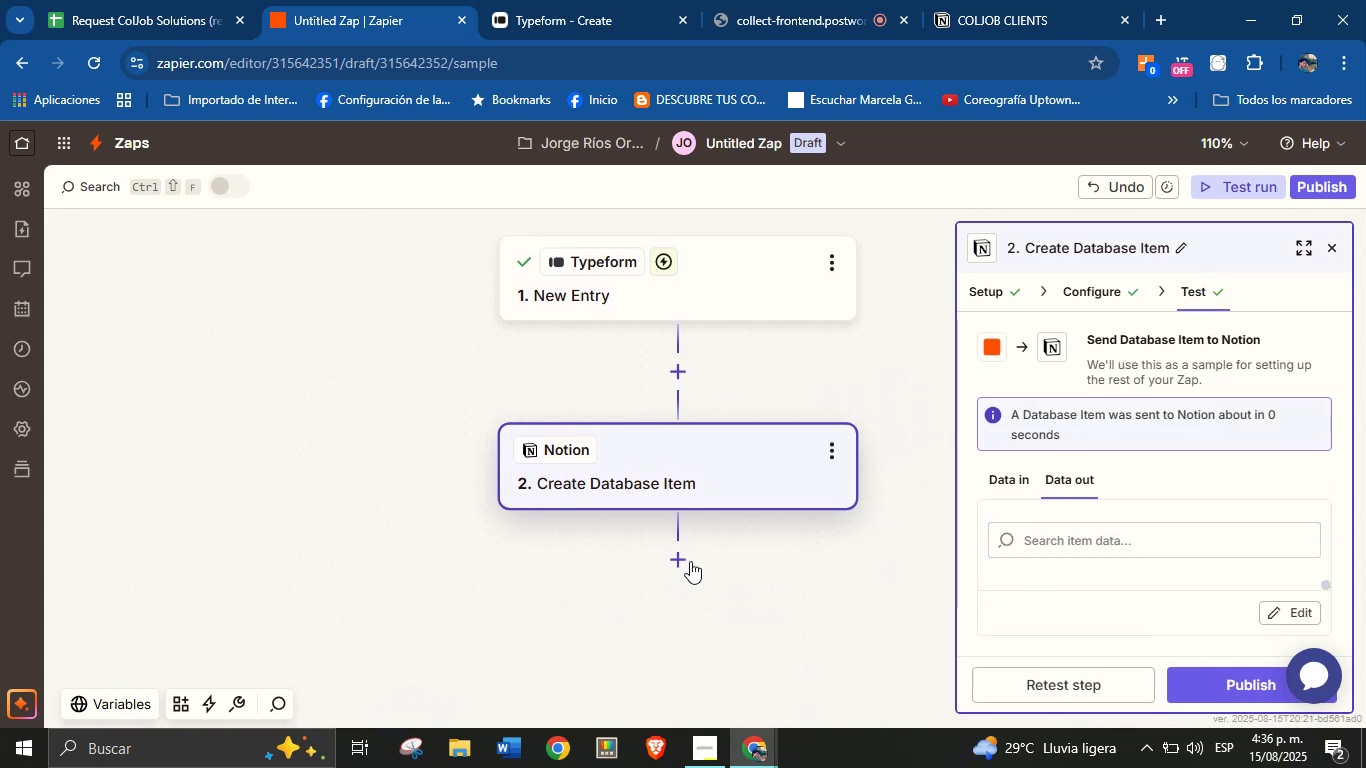 
left_click([676, 560])
 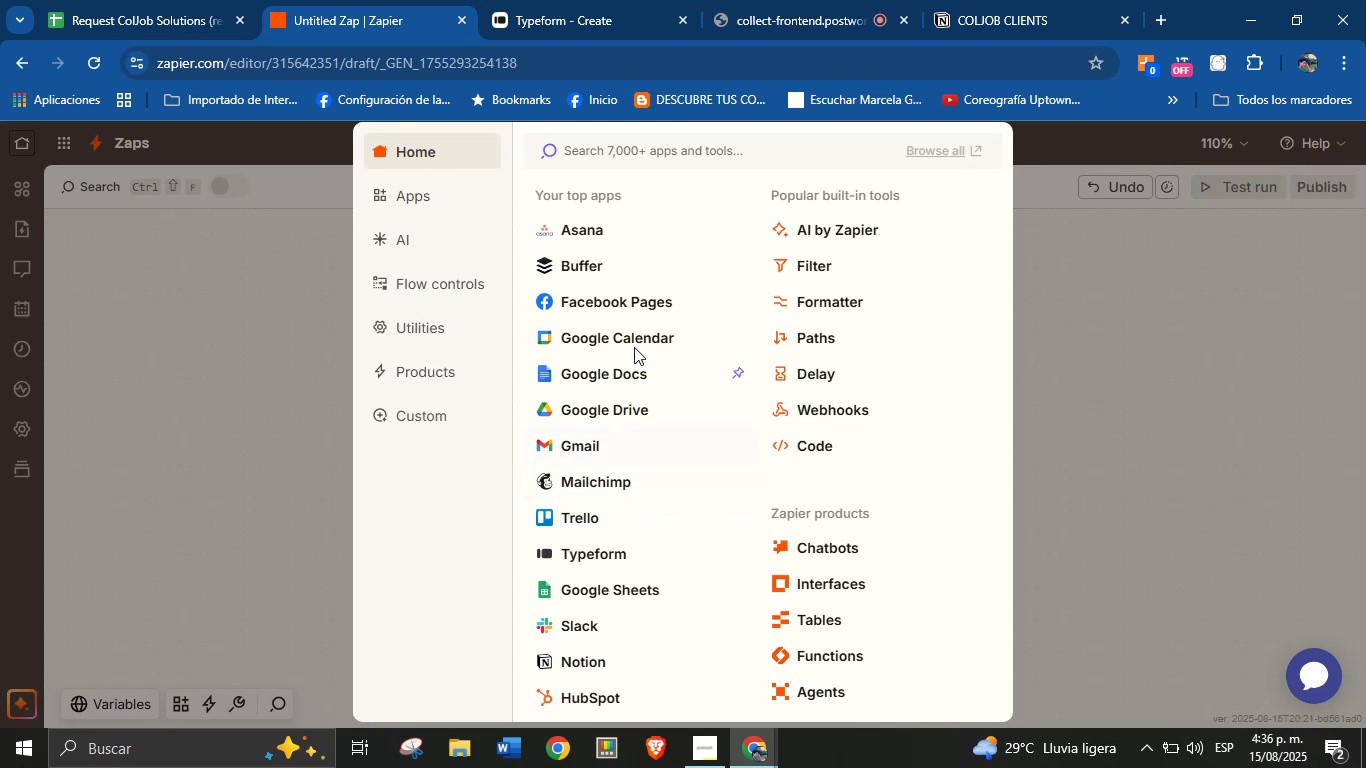 
wait(7.07)
 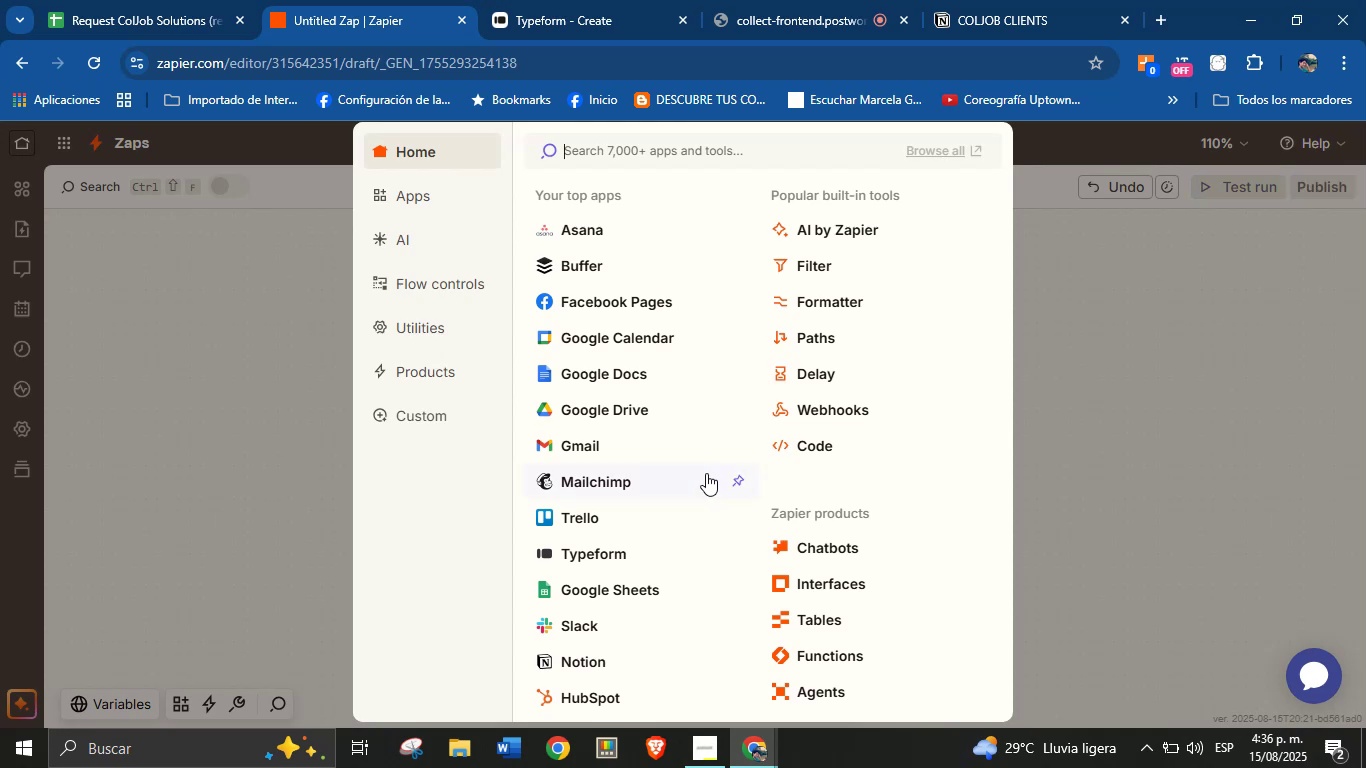 
left_click([233, 481])
 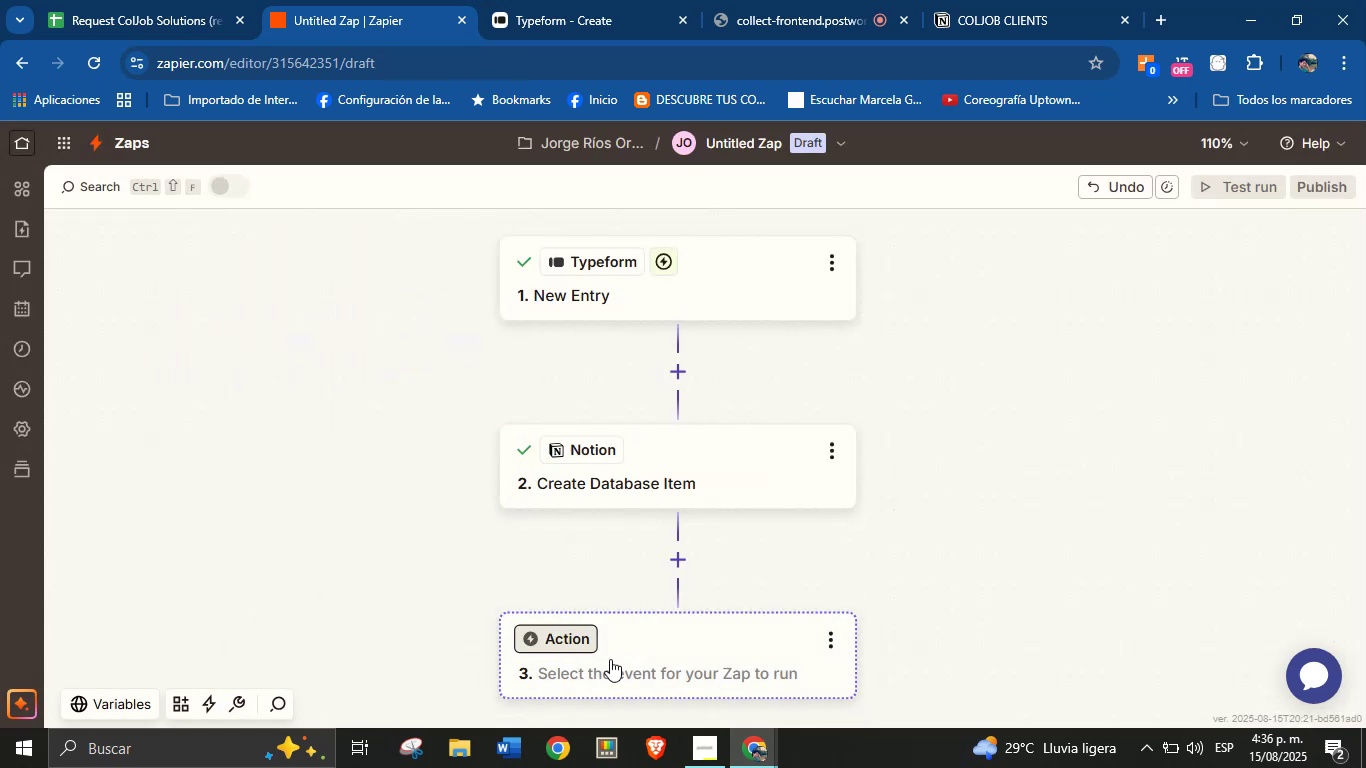 
left_click([580, 636])
 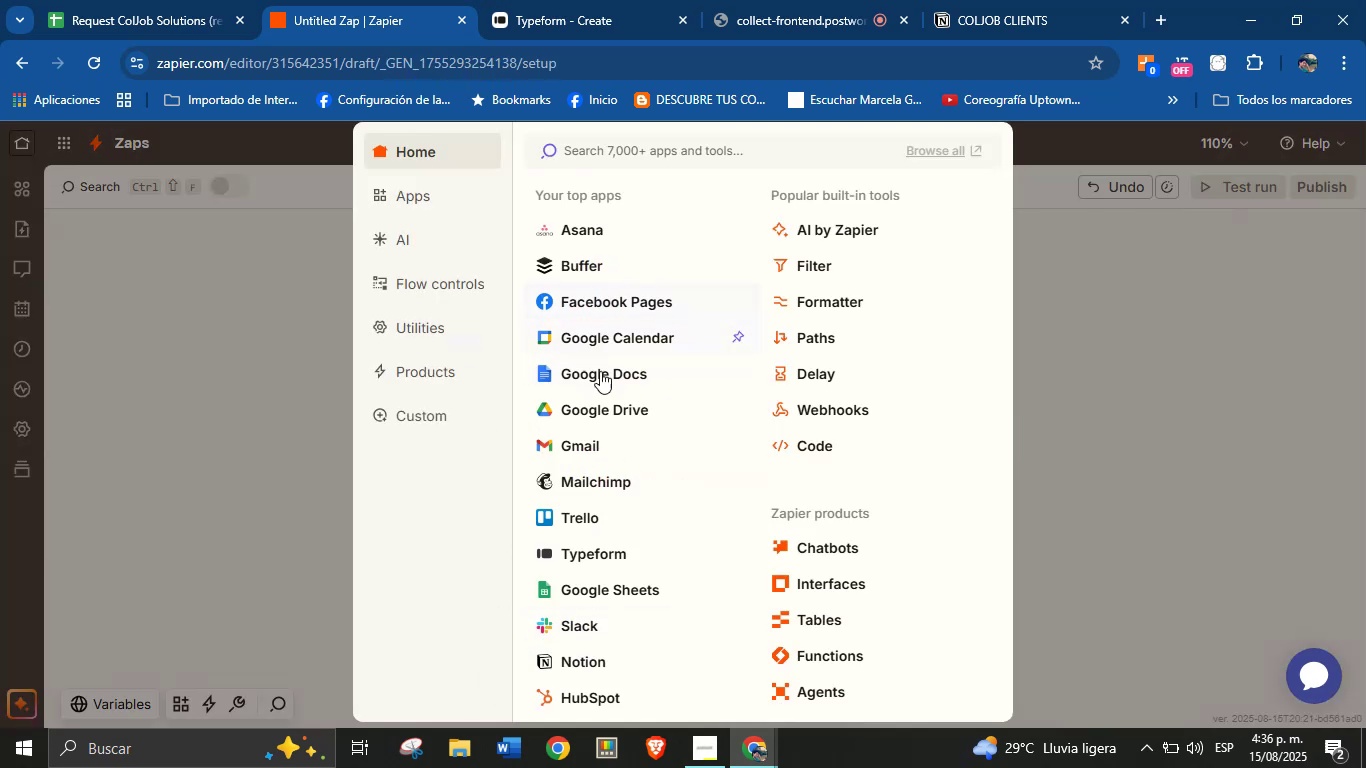 
left_click([583, 232])
 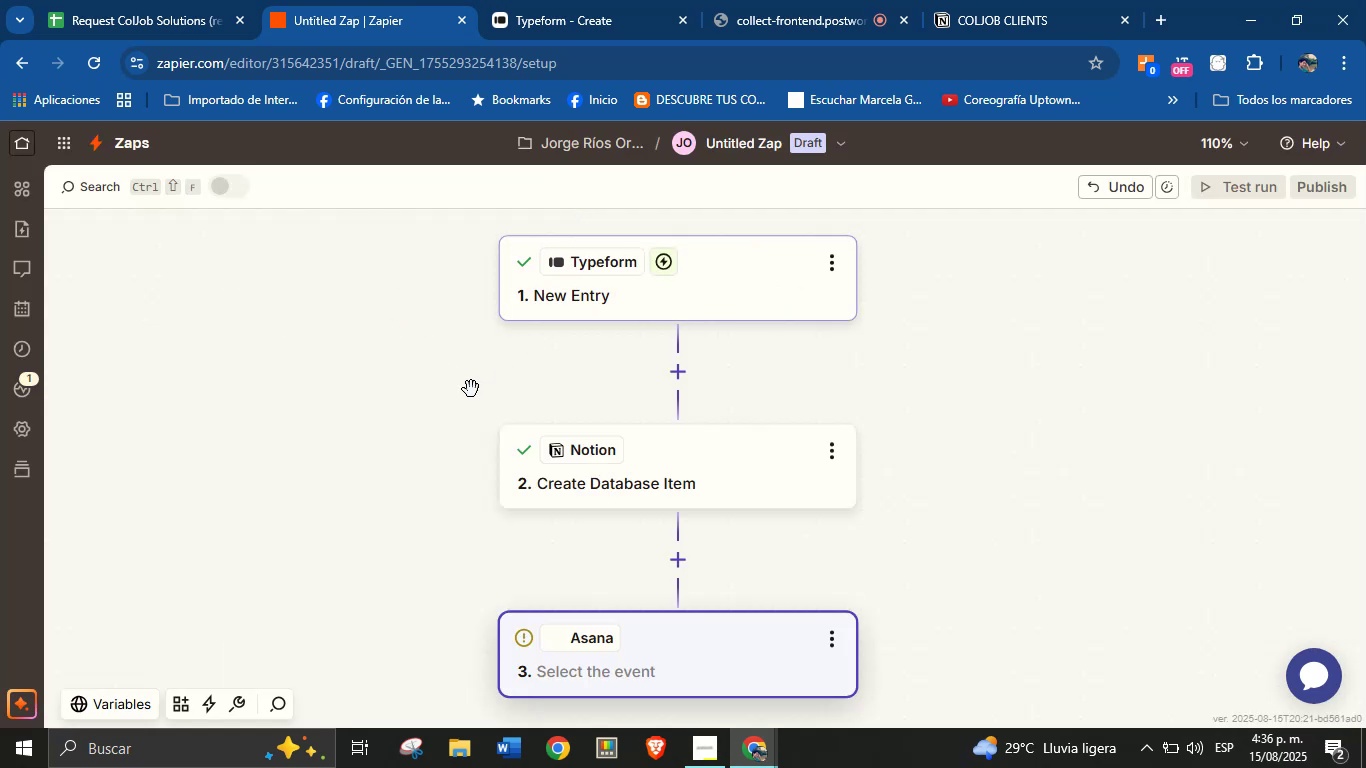 
left_click_drag(start_coordinate=[385, 522], to_coordinate=[354, 471])
 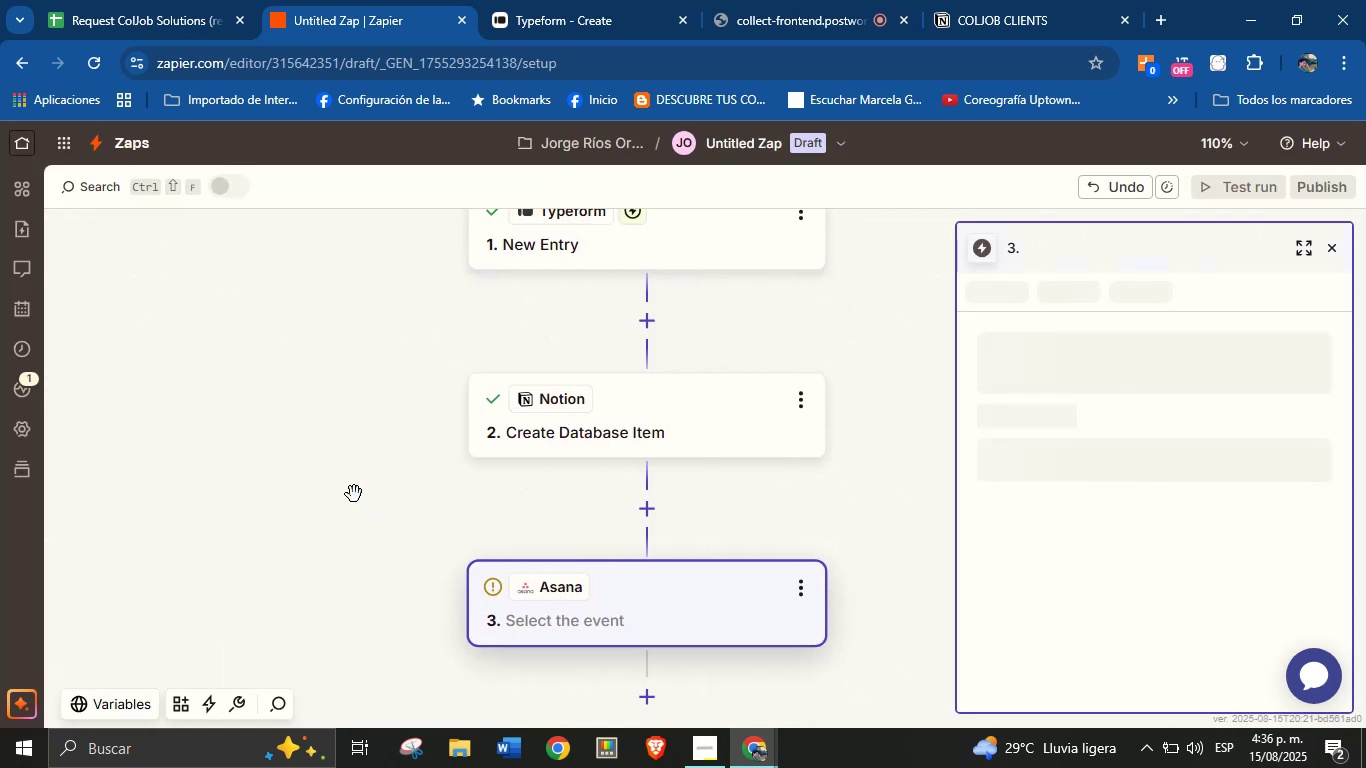 
left_click_drag(start_coordinate=[344, 518], to_coordinate=[383, 472])
 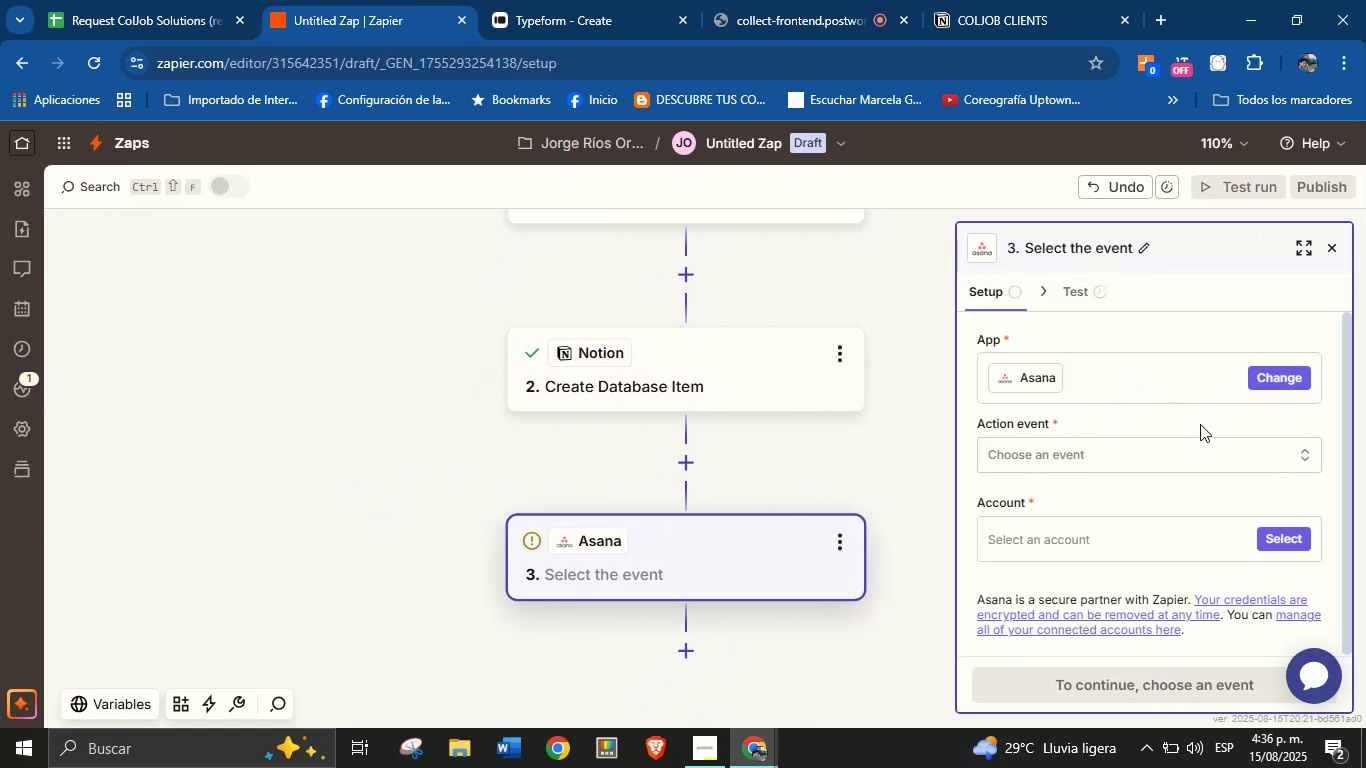 
left_click([1174, 454])
 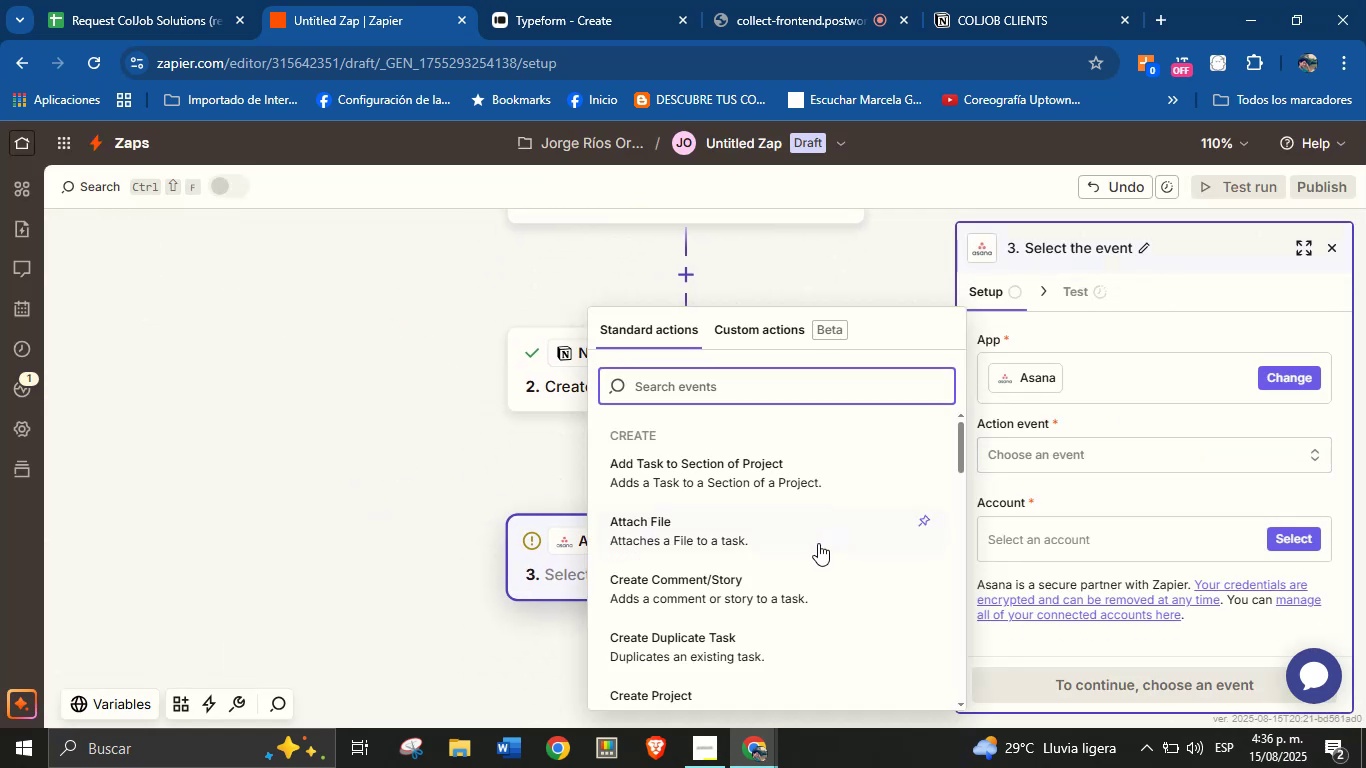 
scroll: coordinate [766, 561], scroll_direction: down, amount: 8.0
 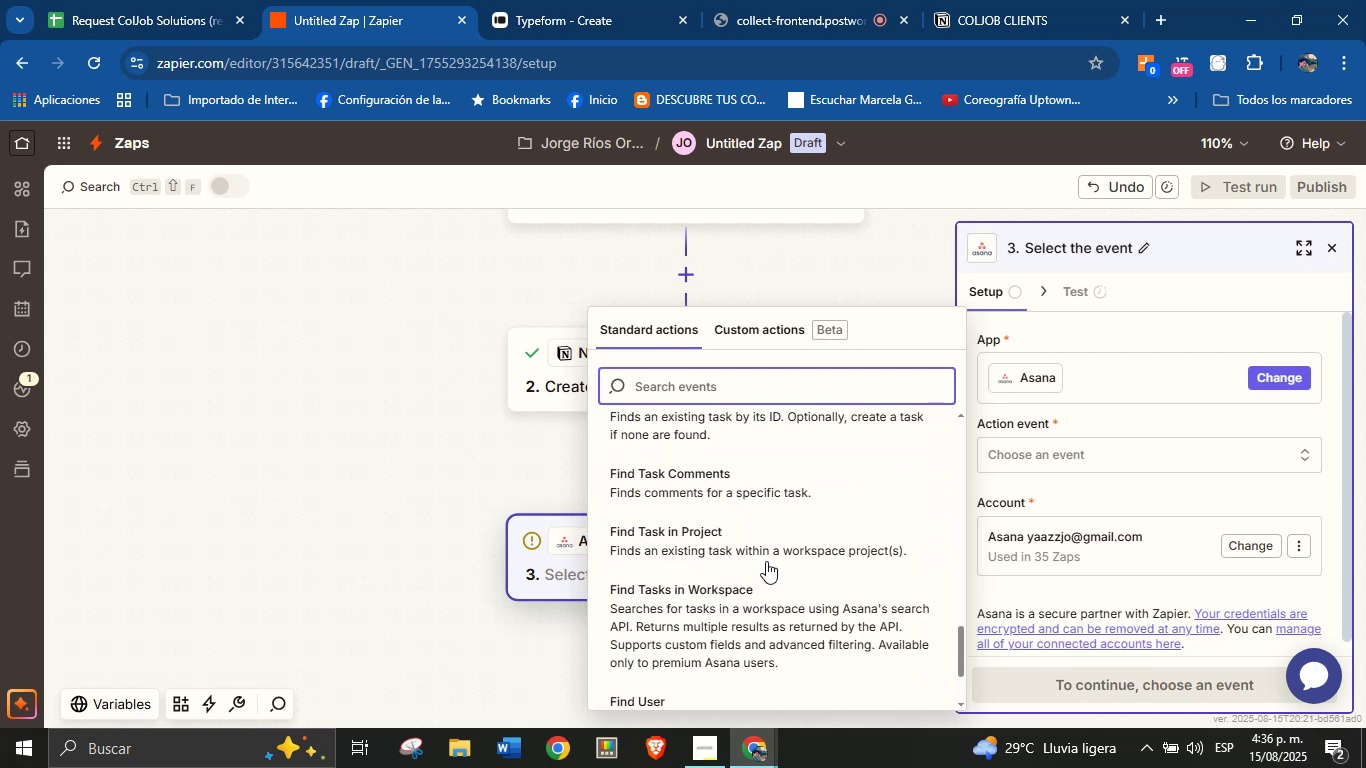 
scroll: coordinate [766, 561], scroll_direction: up, amount: 2.0
 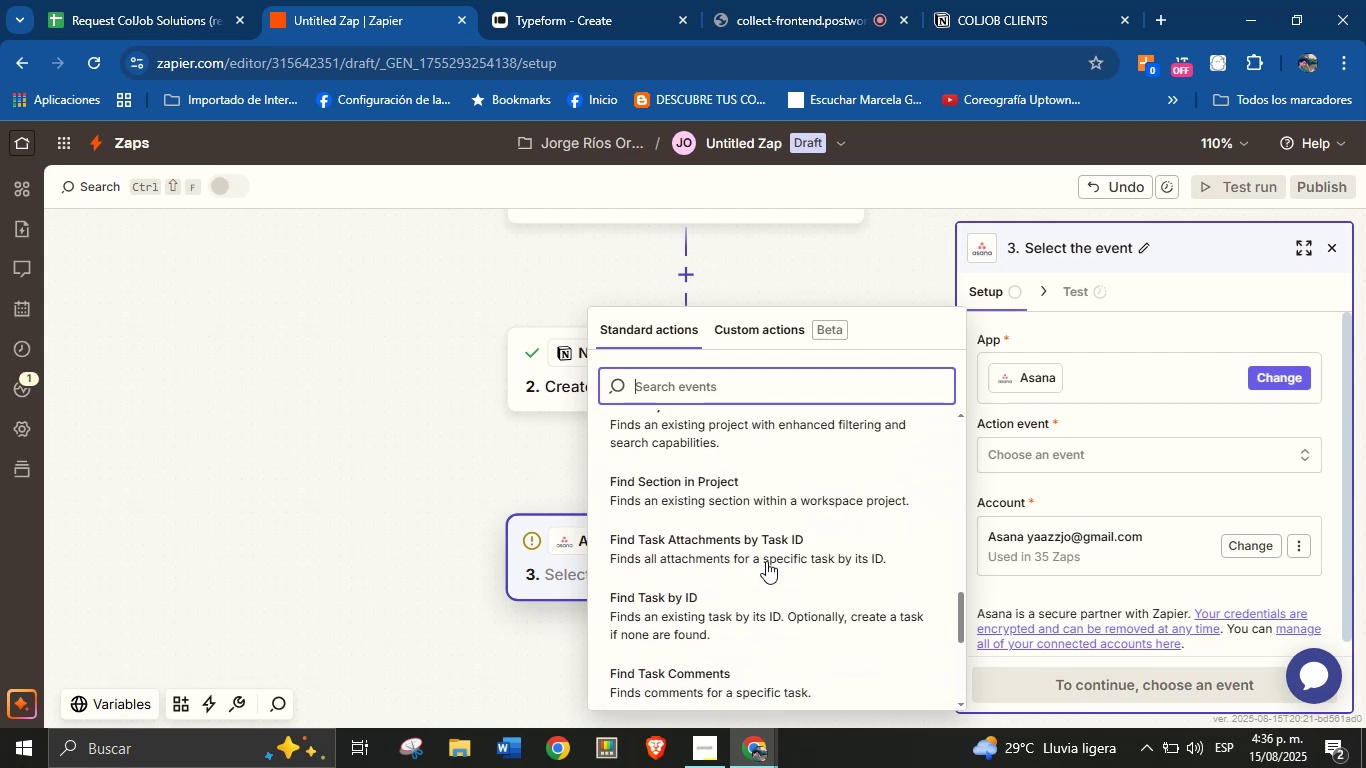 
type(task)
 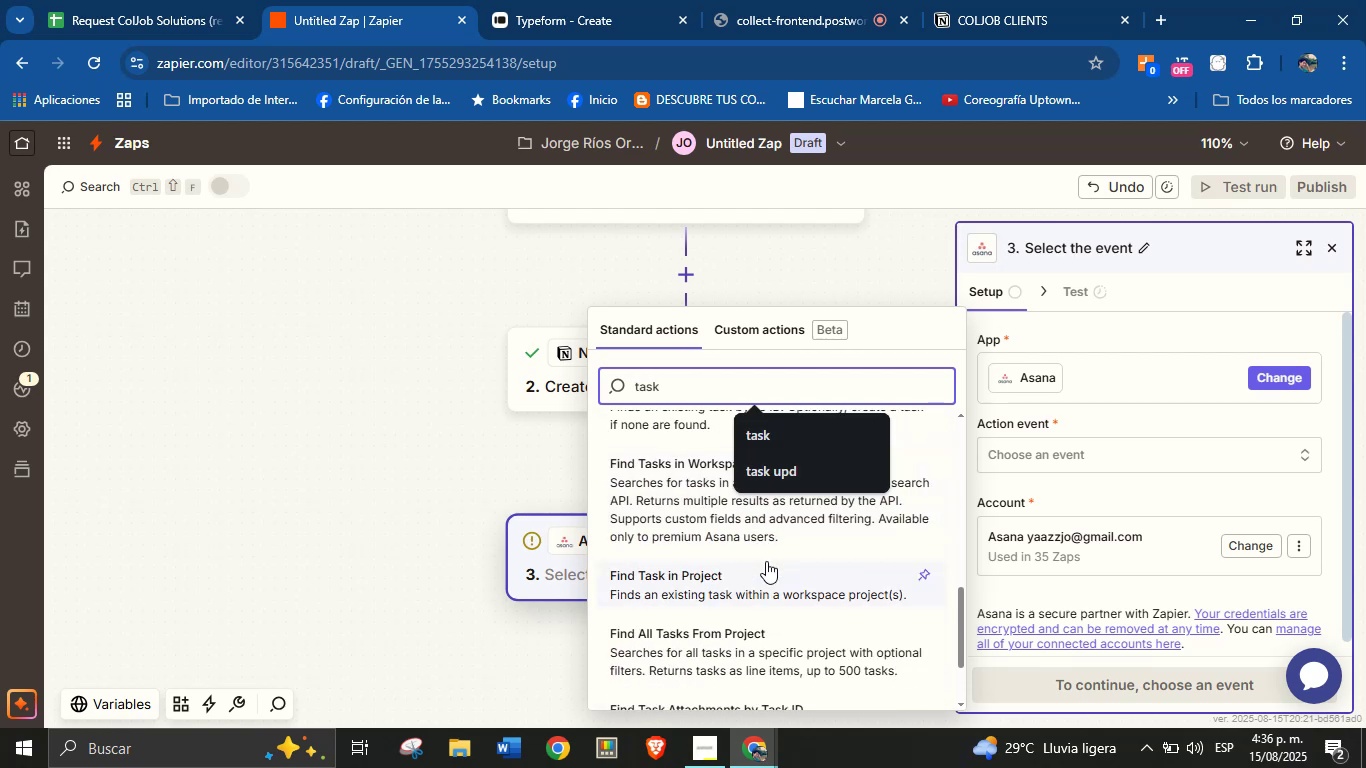 
scroll: coordinate [766, 563], scroll_direction: up, amount: 11.0
 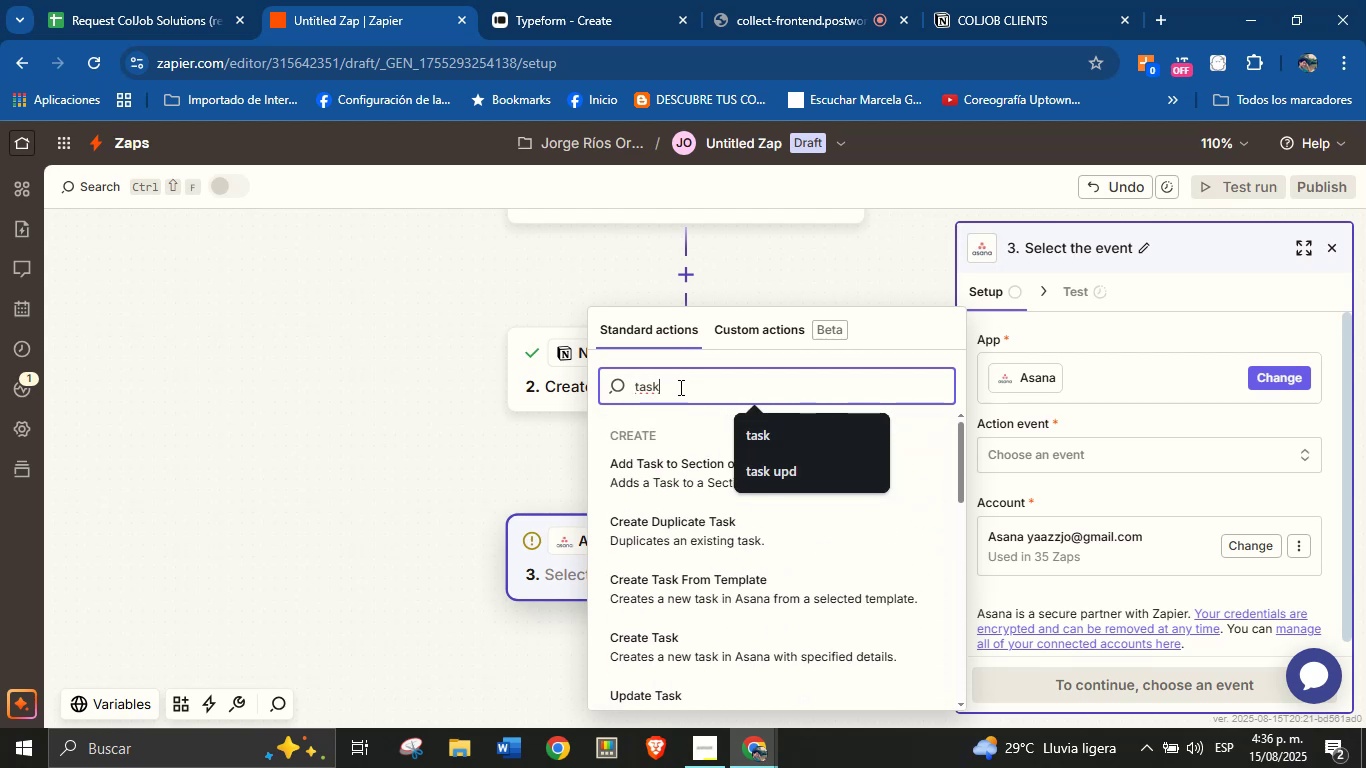 
double_click([679, 386])
 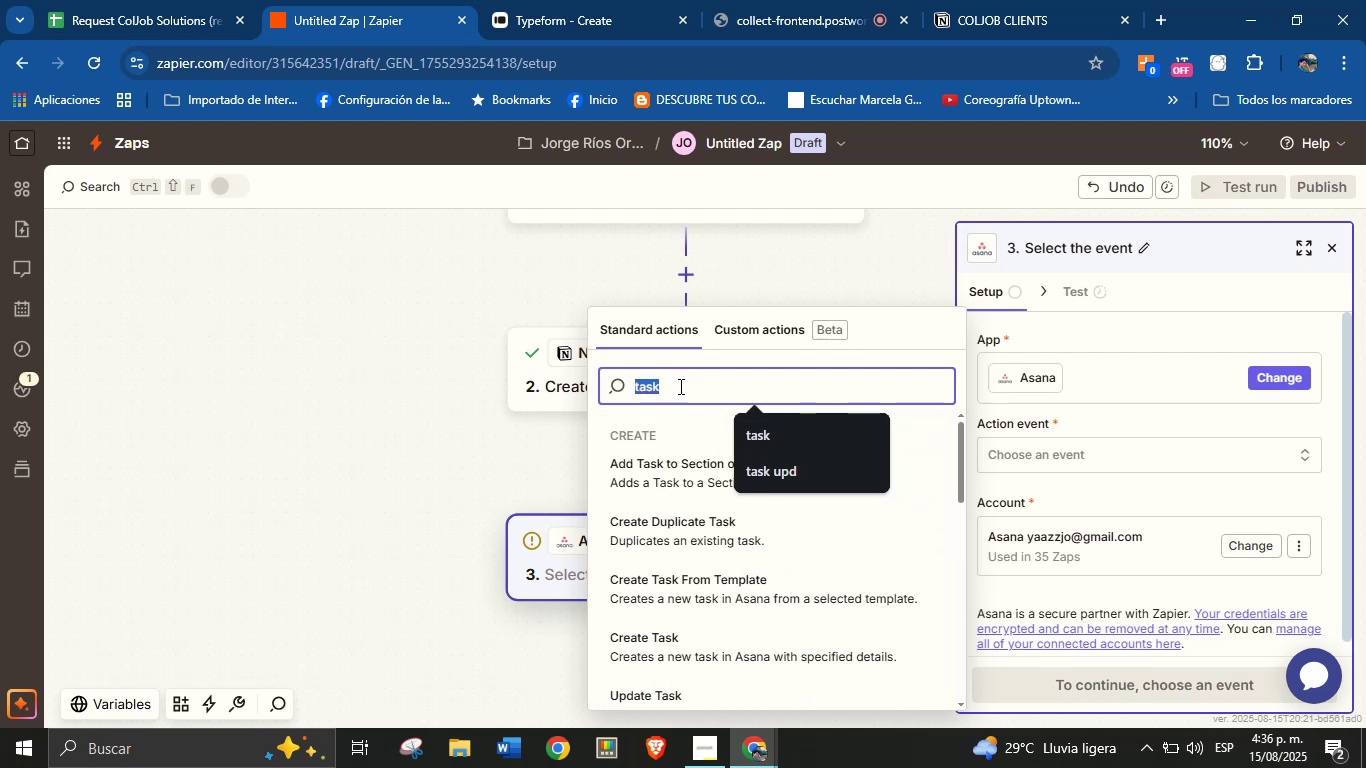 
triple_click([679, 386])
 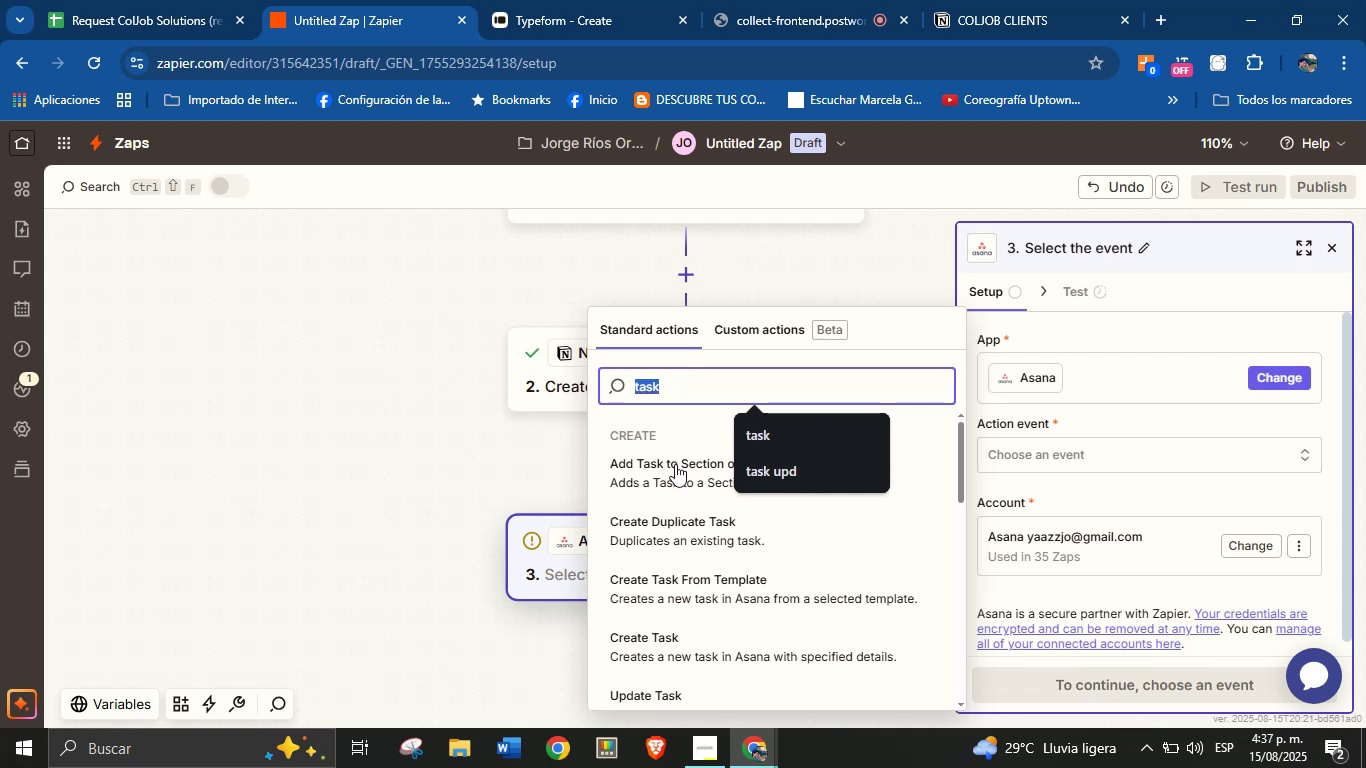 
wait(7.3)
 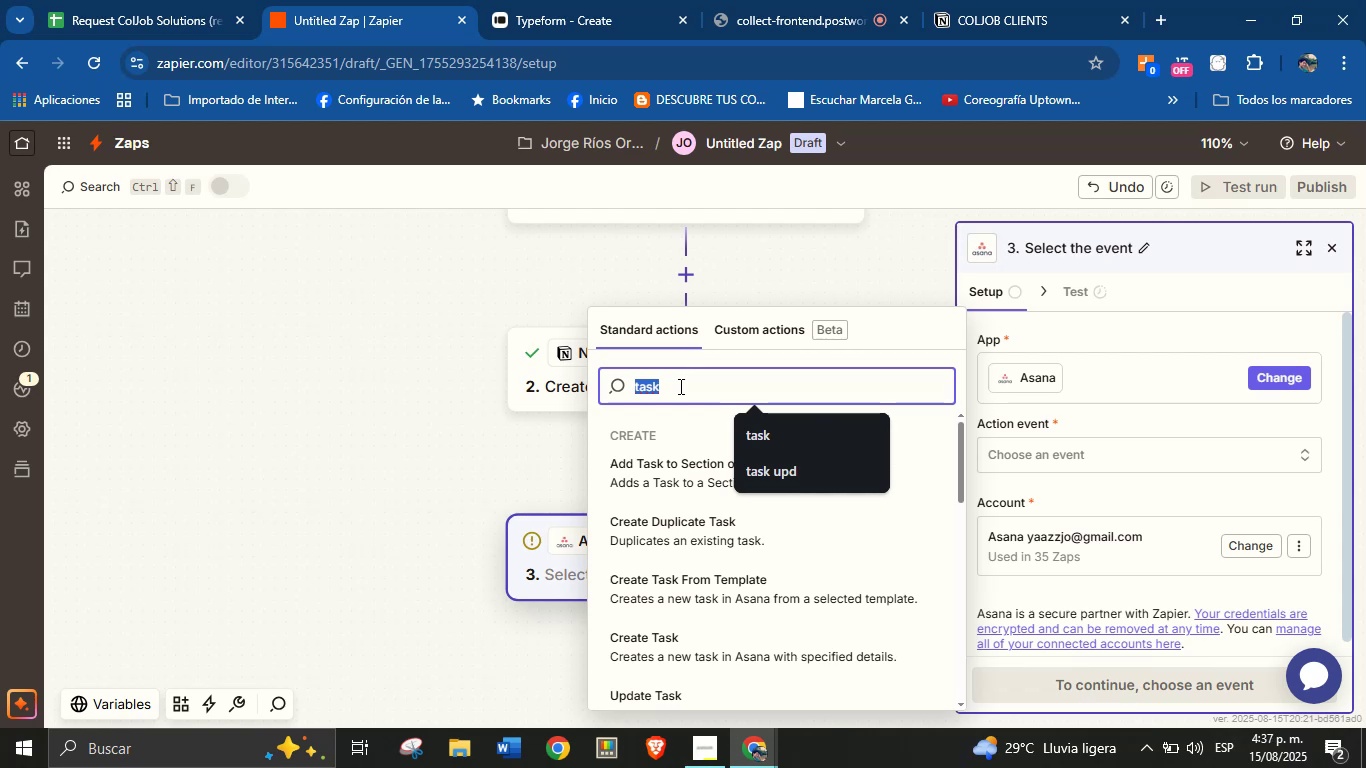 
left_click([672, 638])
 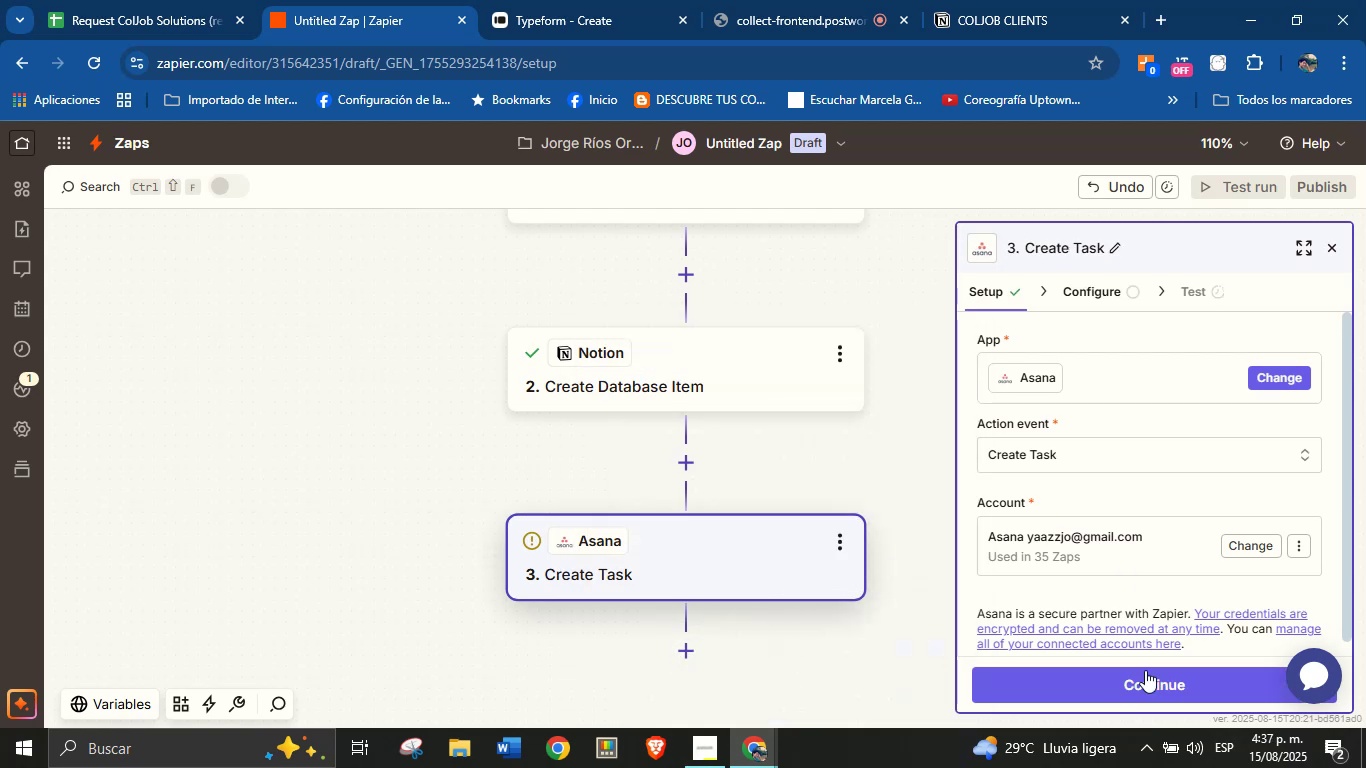 
left_click([1159, 696])
 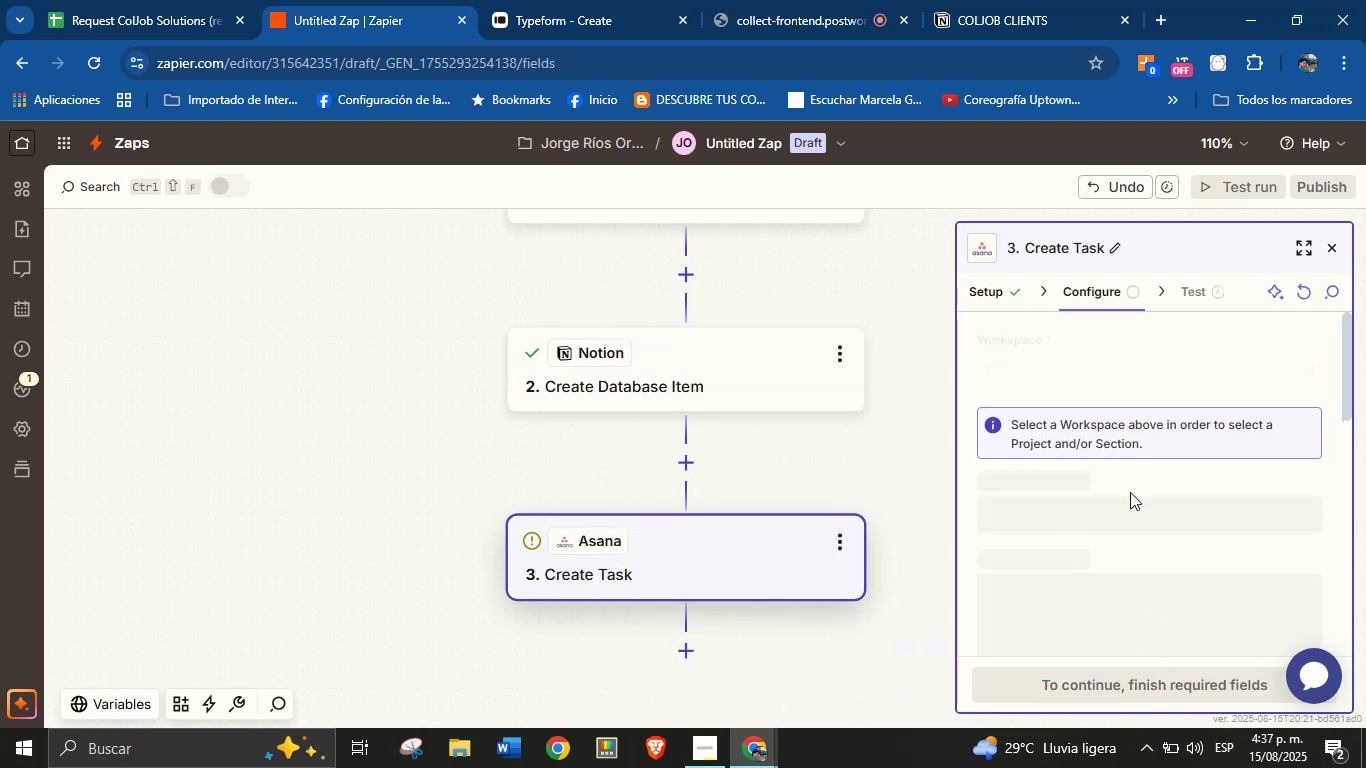 
mouse_move([1089, 379])
 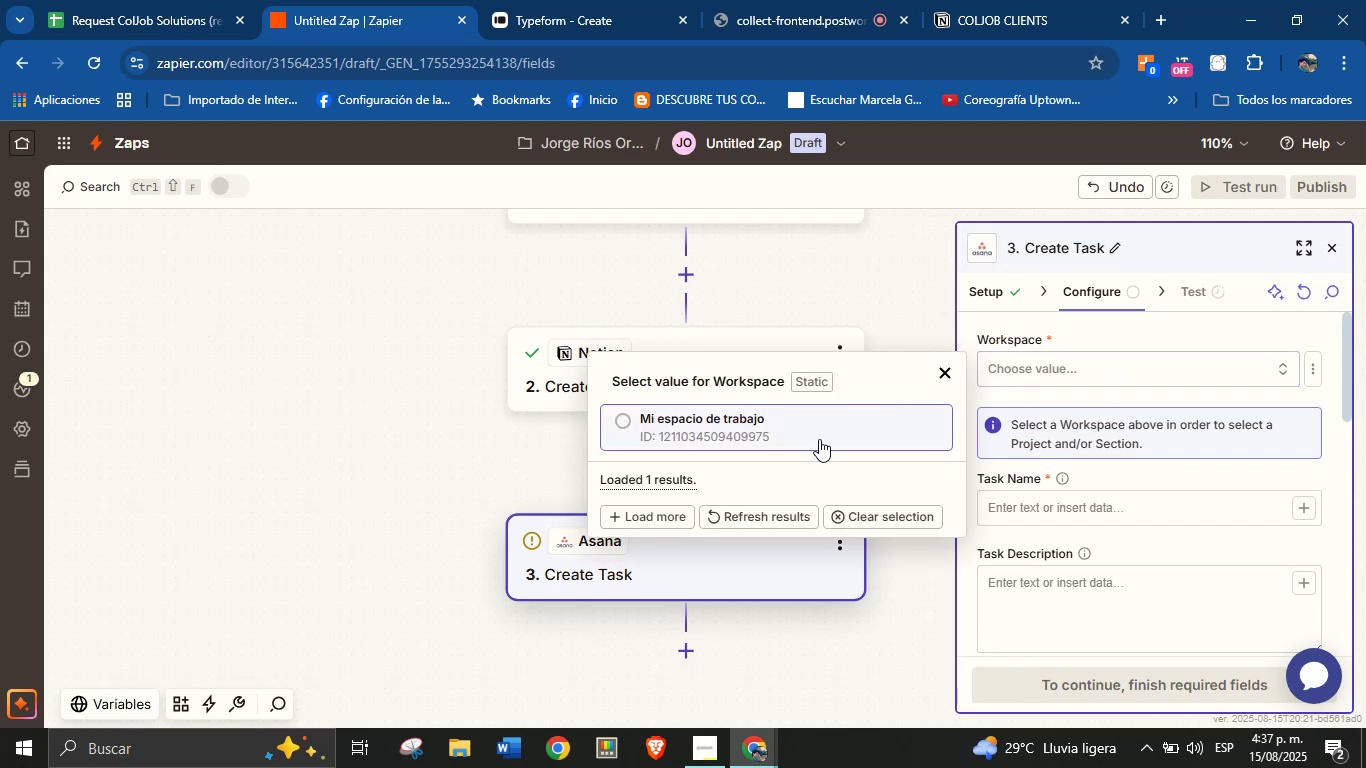 
left_click([816, 439])
 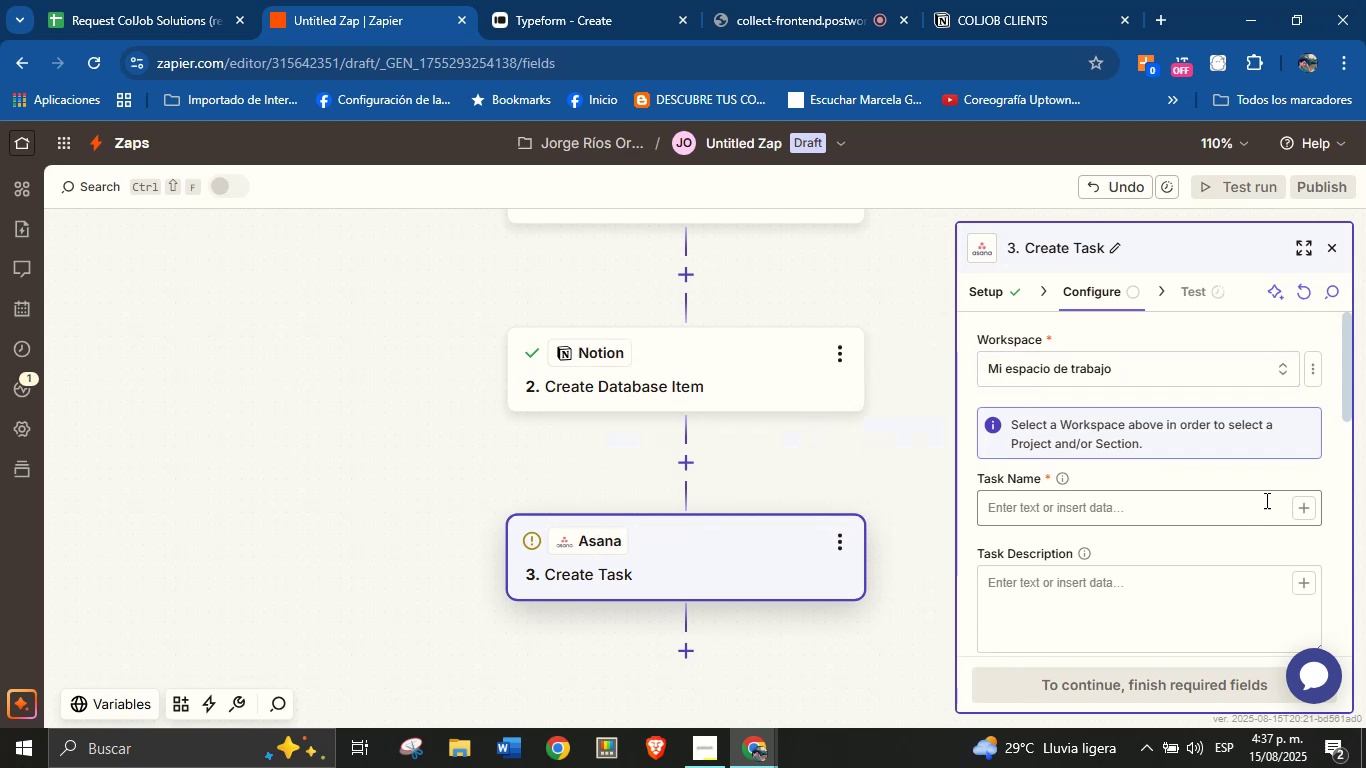 
left_click([1251, 481])
 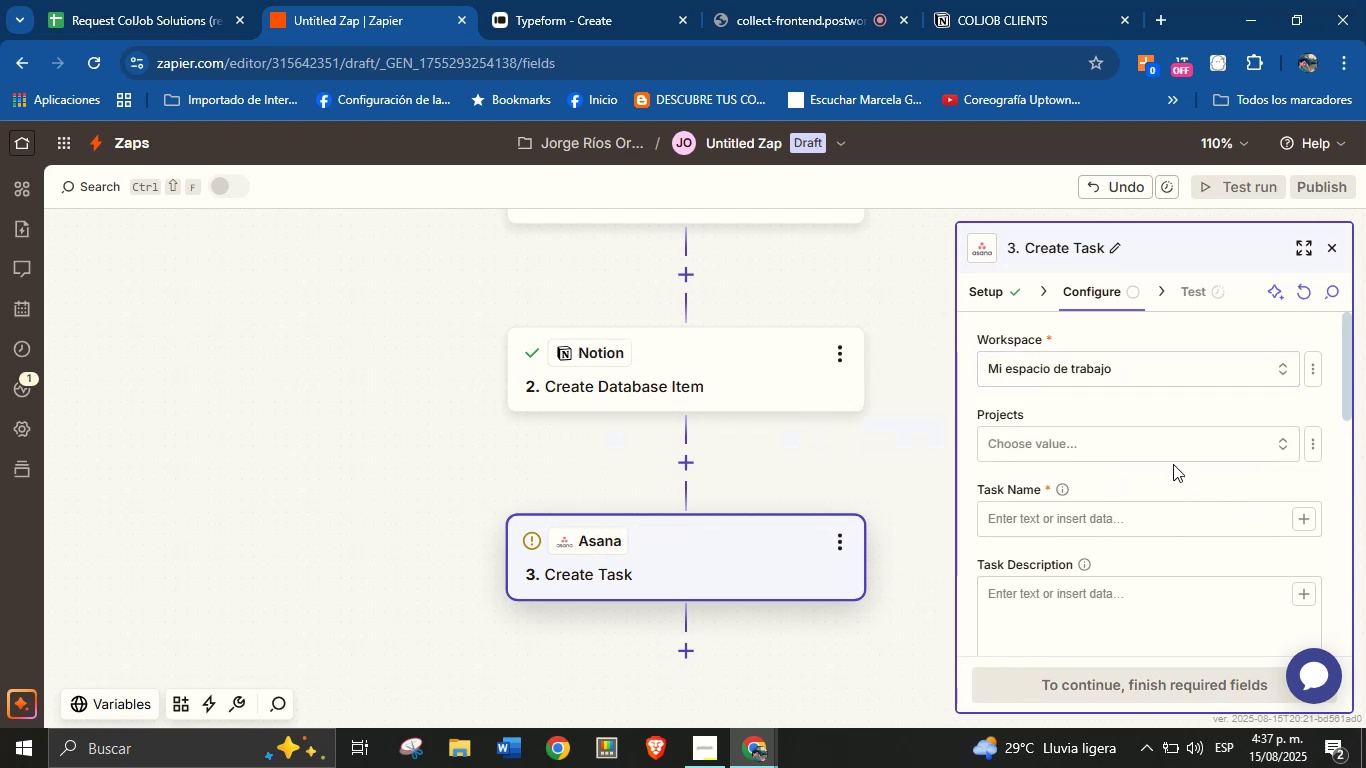 
left_click([1163, 444])
 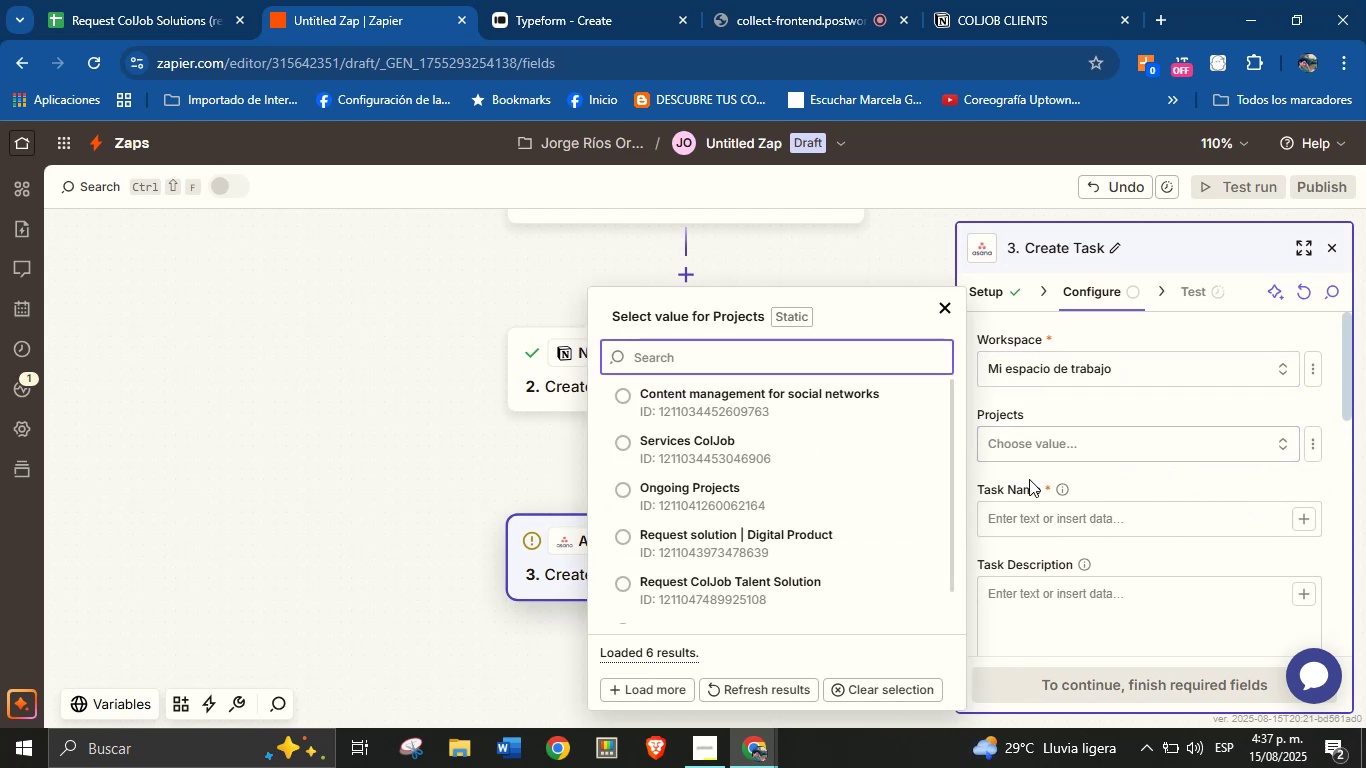 
scroll: coordinate [661, 552], scroll_direction: down, amount: 2.0
 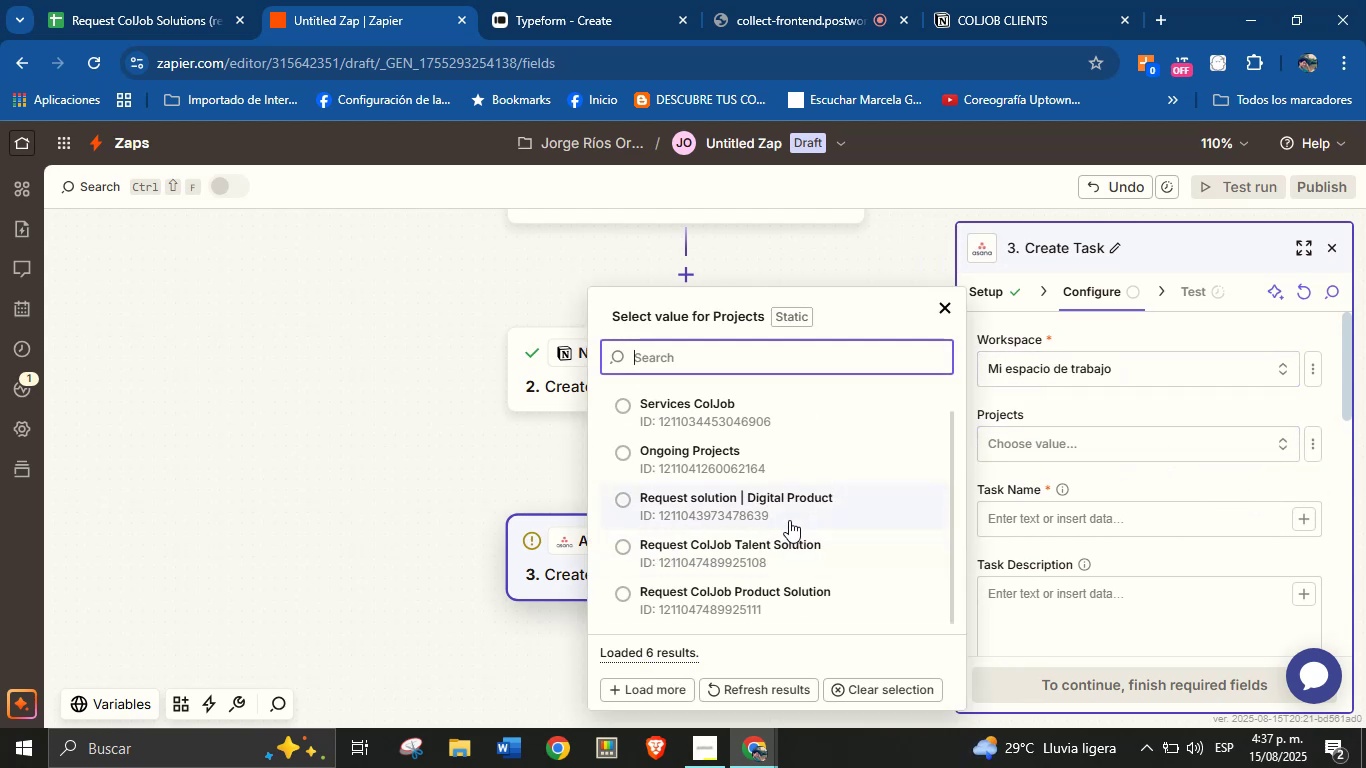 
scroll: coordinate [792, 520], scroll_direction: up, amount: 2.0
 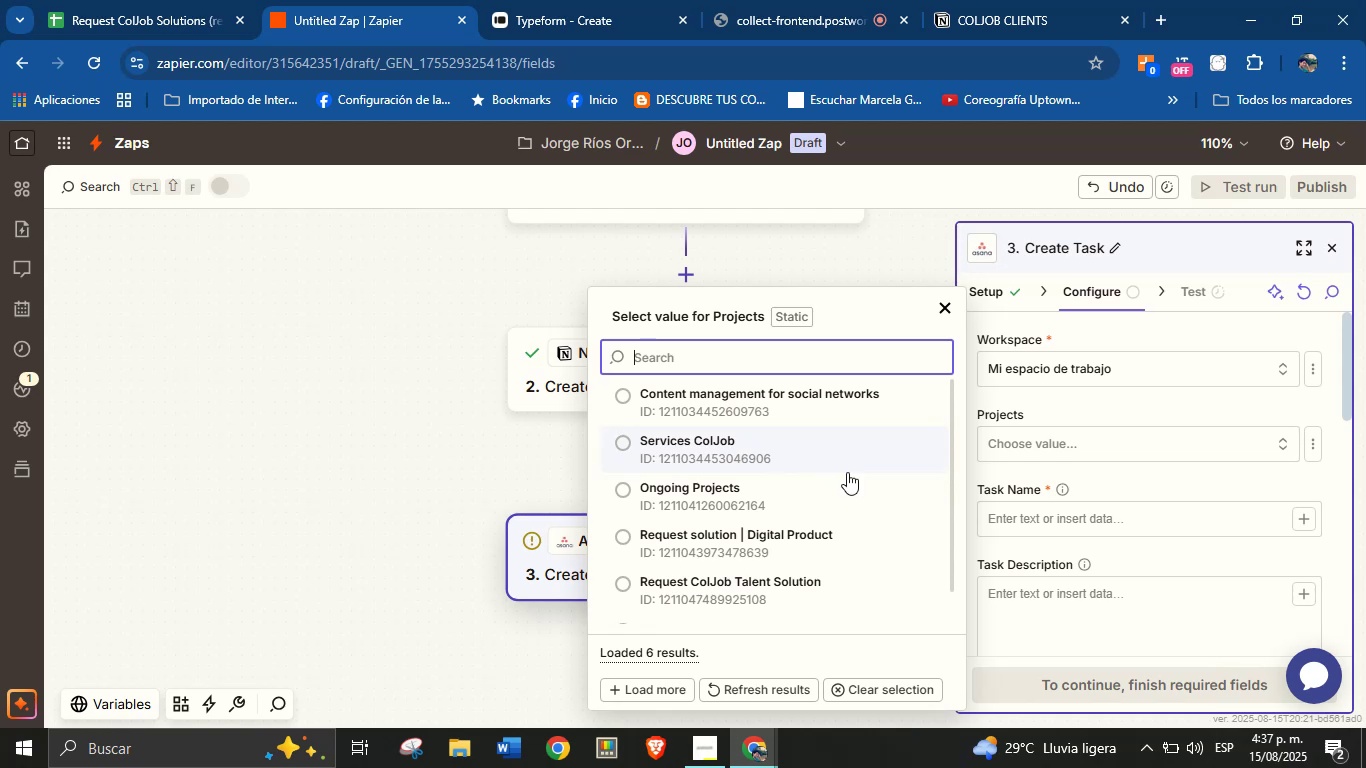 
left_click([1117, 475])
 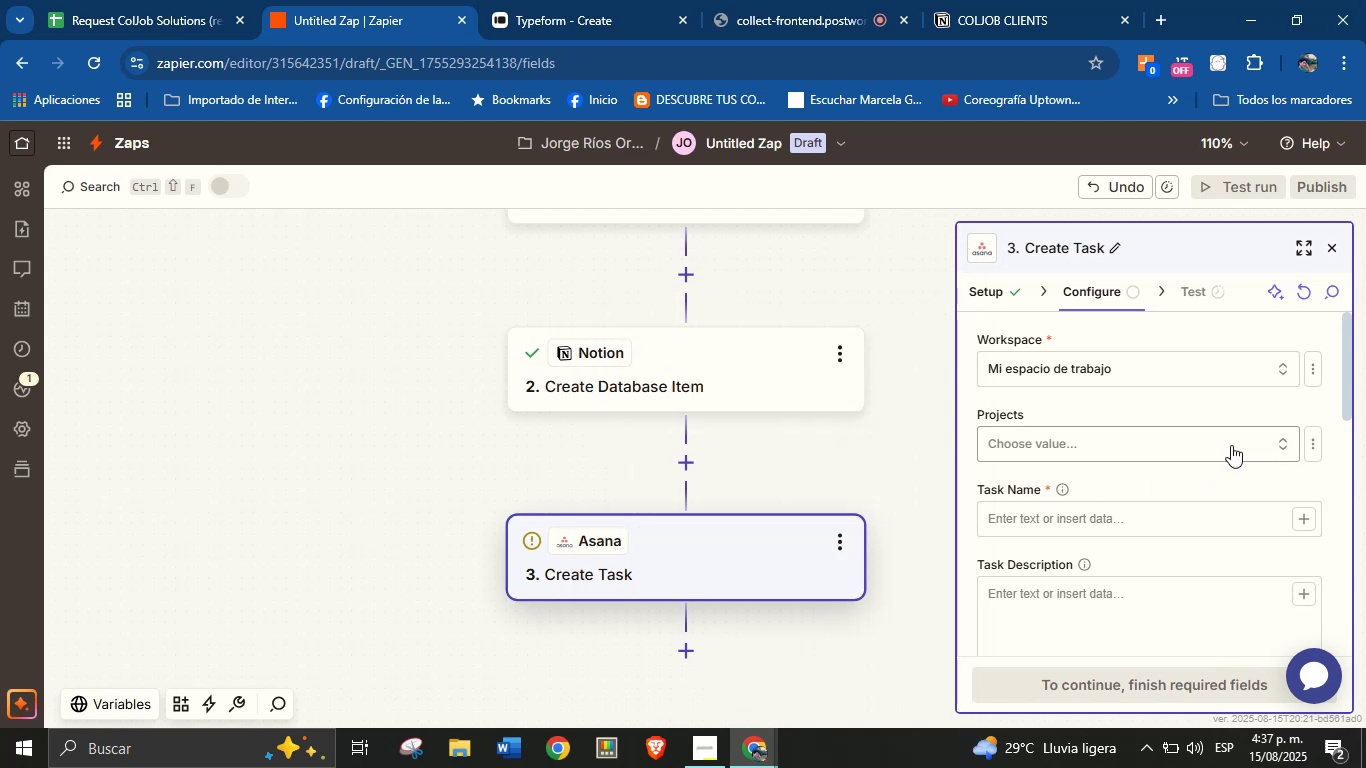 
left_click([1172, 444])
 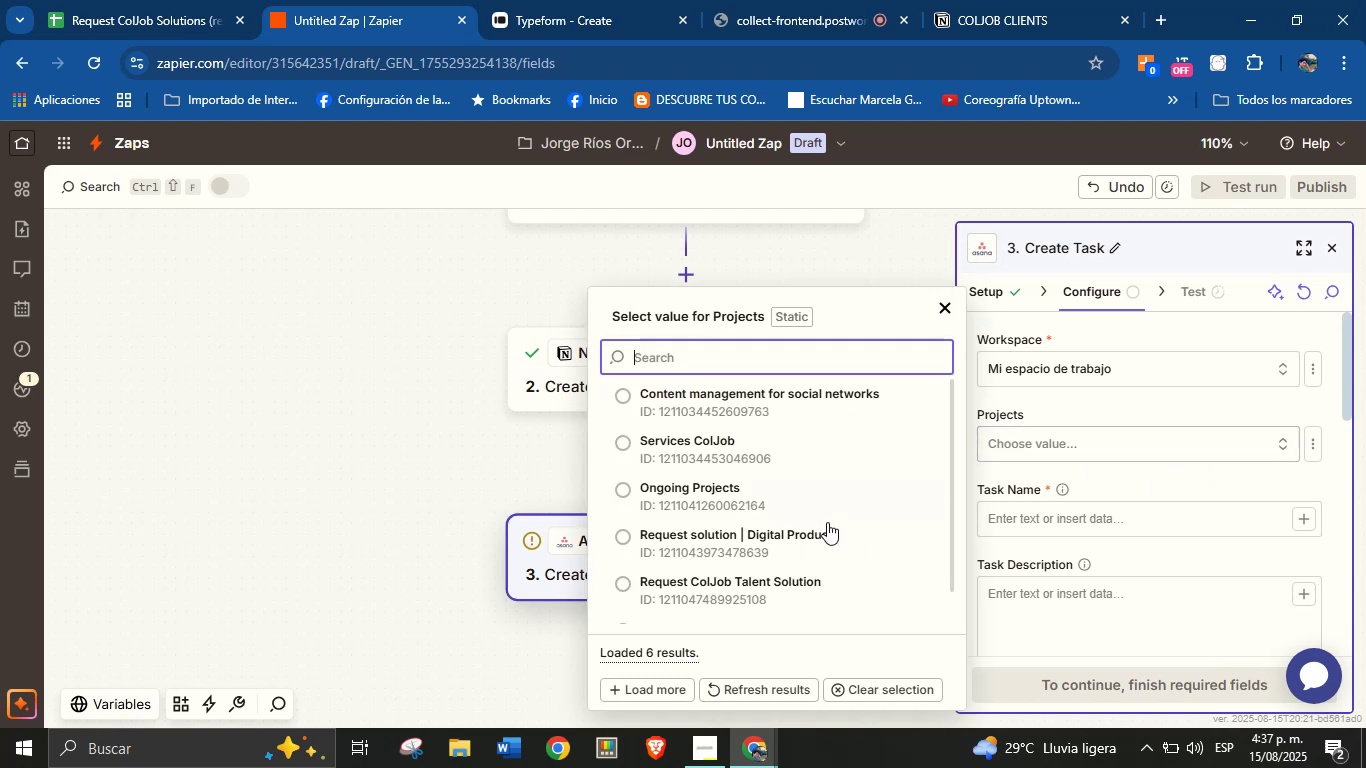 
scroll: coordinate [767, 567], scroll_direction: down, amount: 2.0
 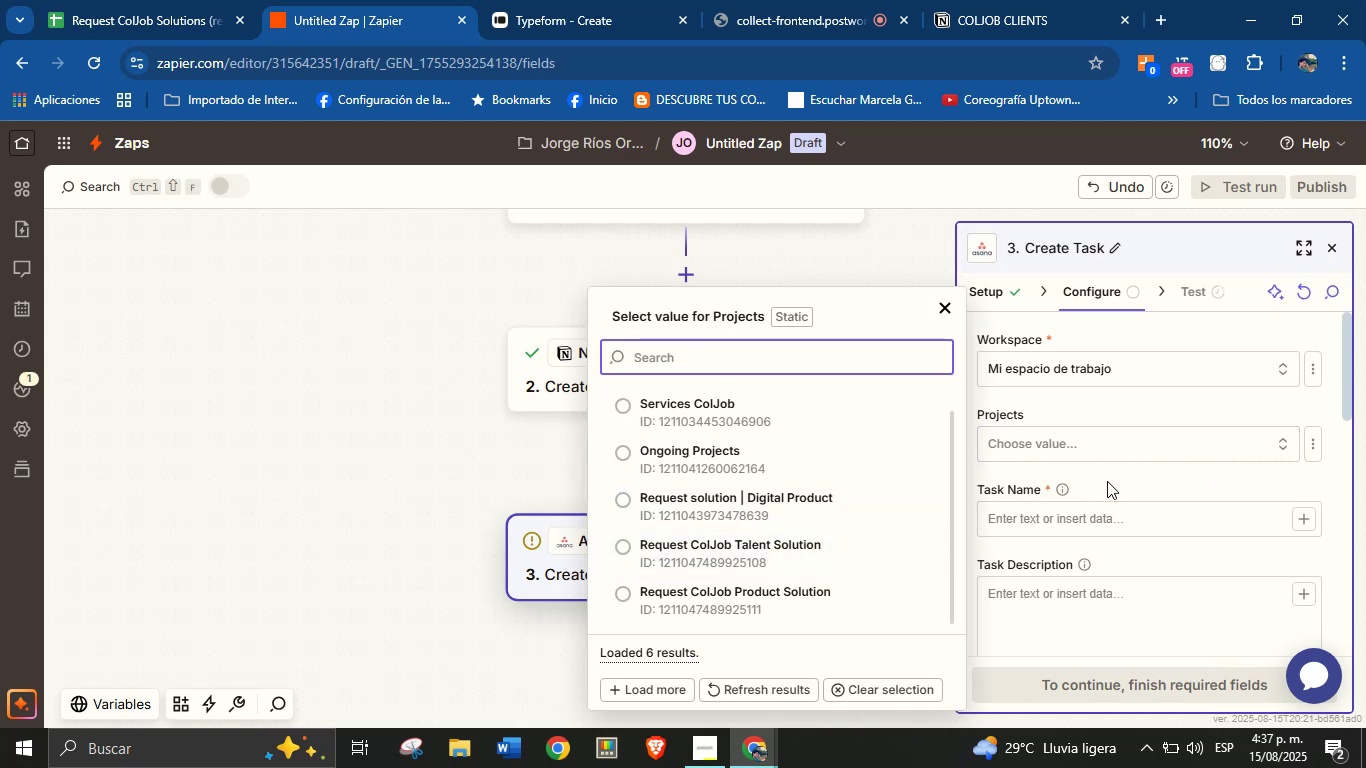 
left_click([1107, 481])
 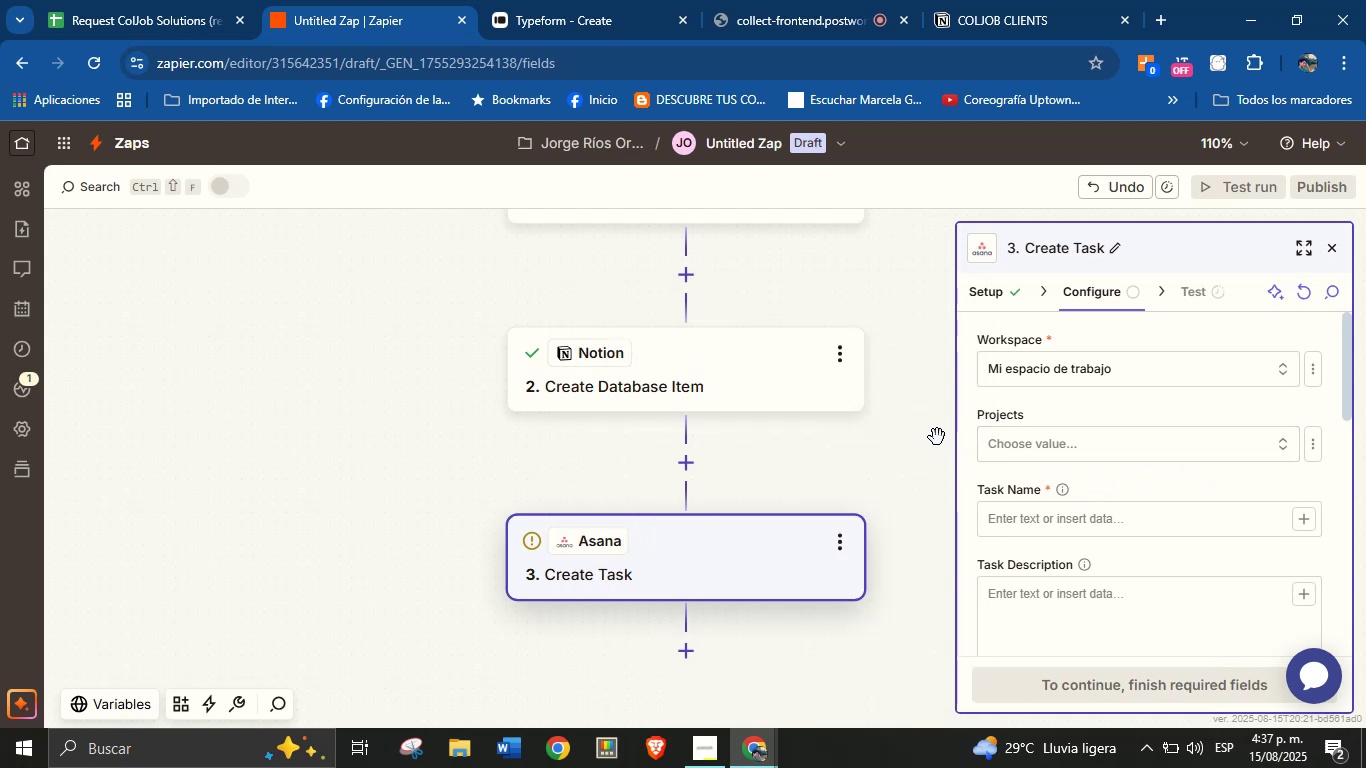 
left_click_drag(start_coordinate=[919, 448], to_coordinate=[911, 491])
 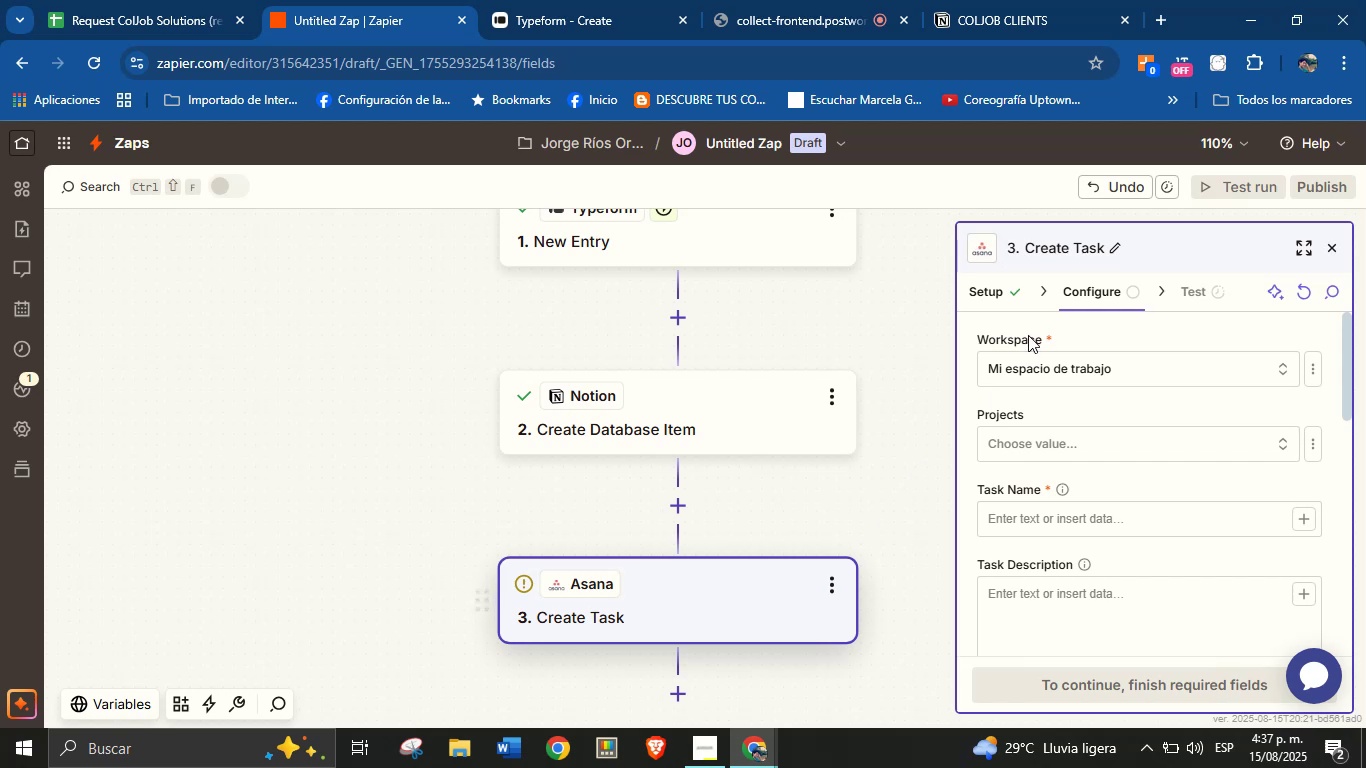 
left_click([1002, 292])
 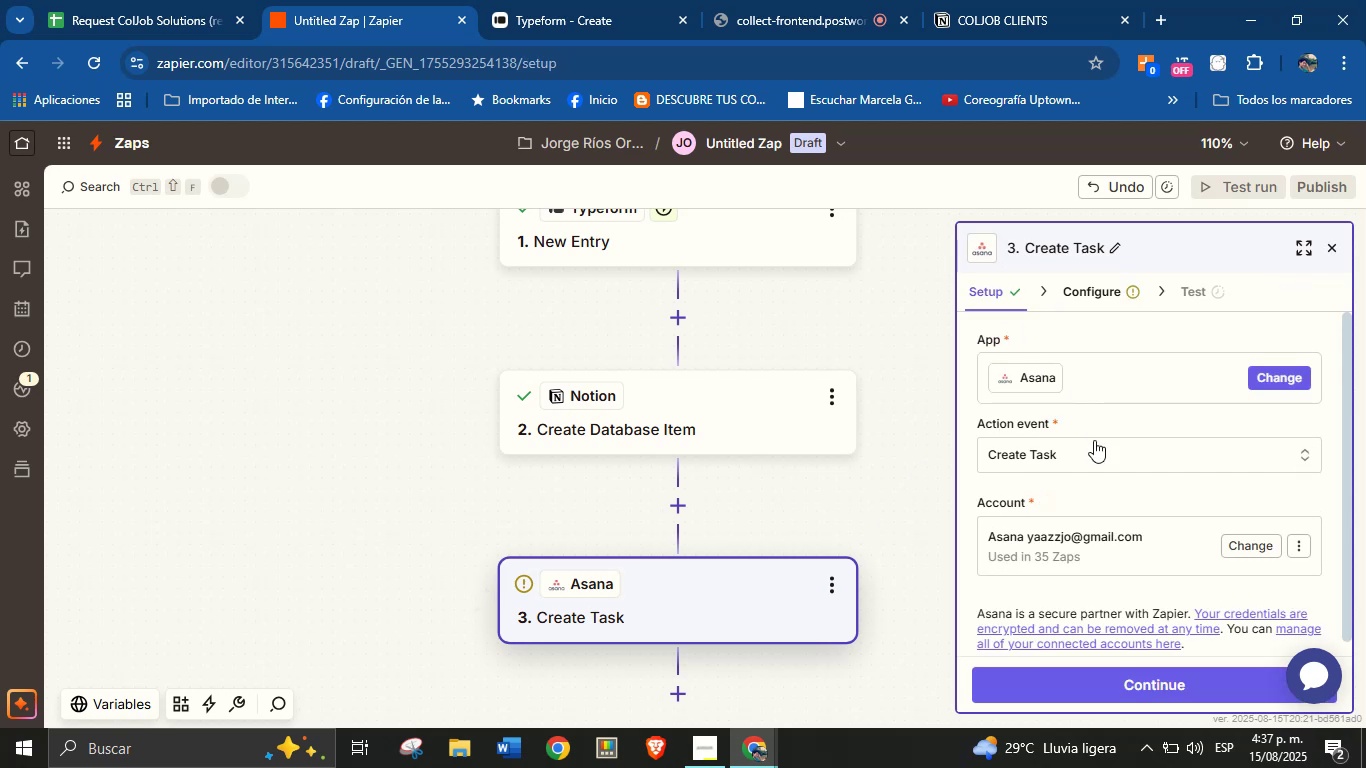 
left_click([1098, 451])
 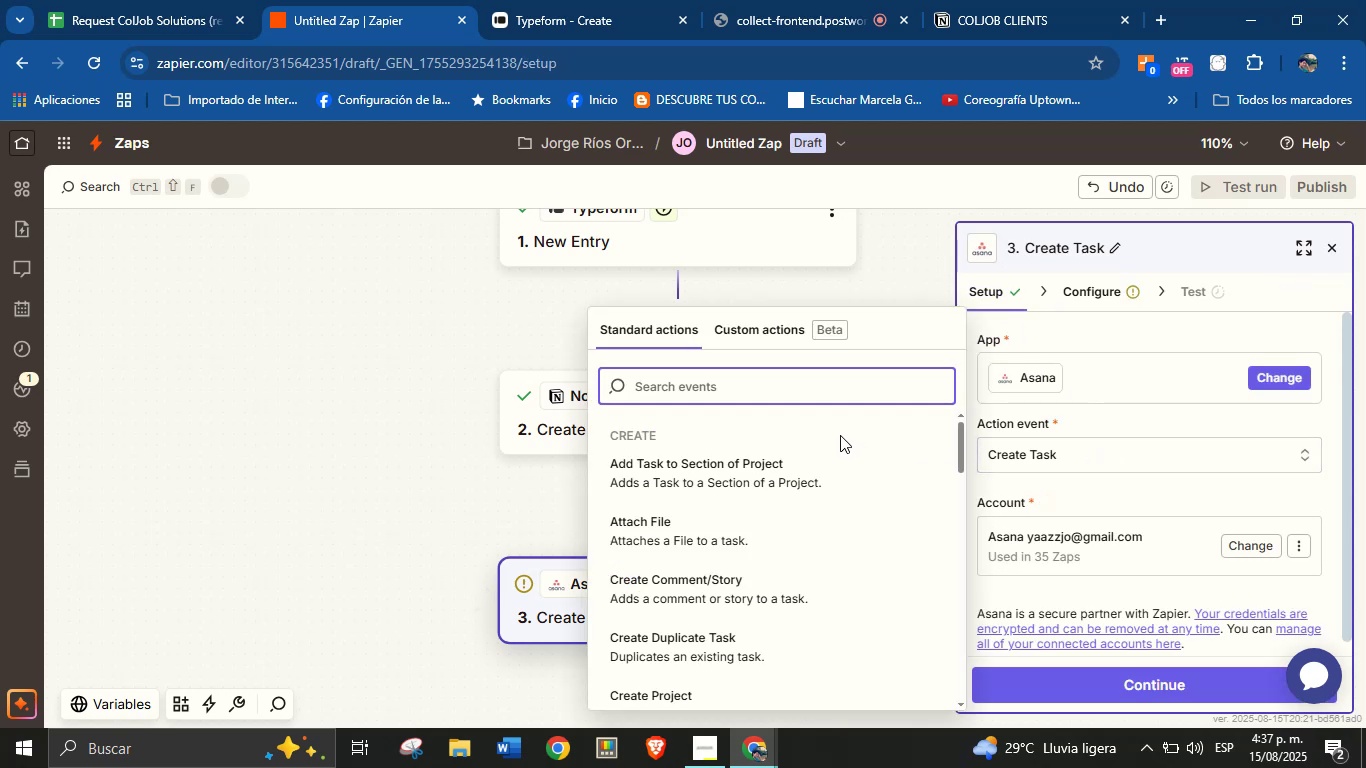 
scroll: coordinate [819, 514], scroll_direction: down, amount: 1.0
 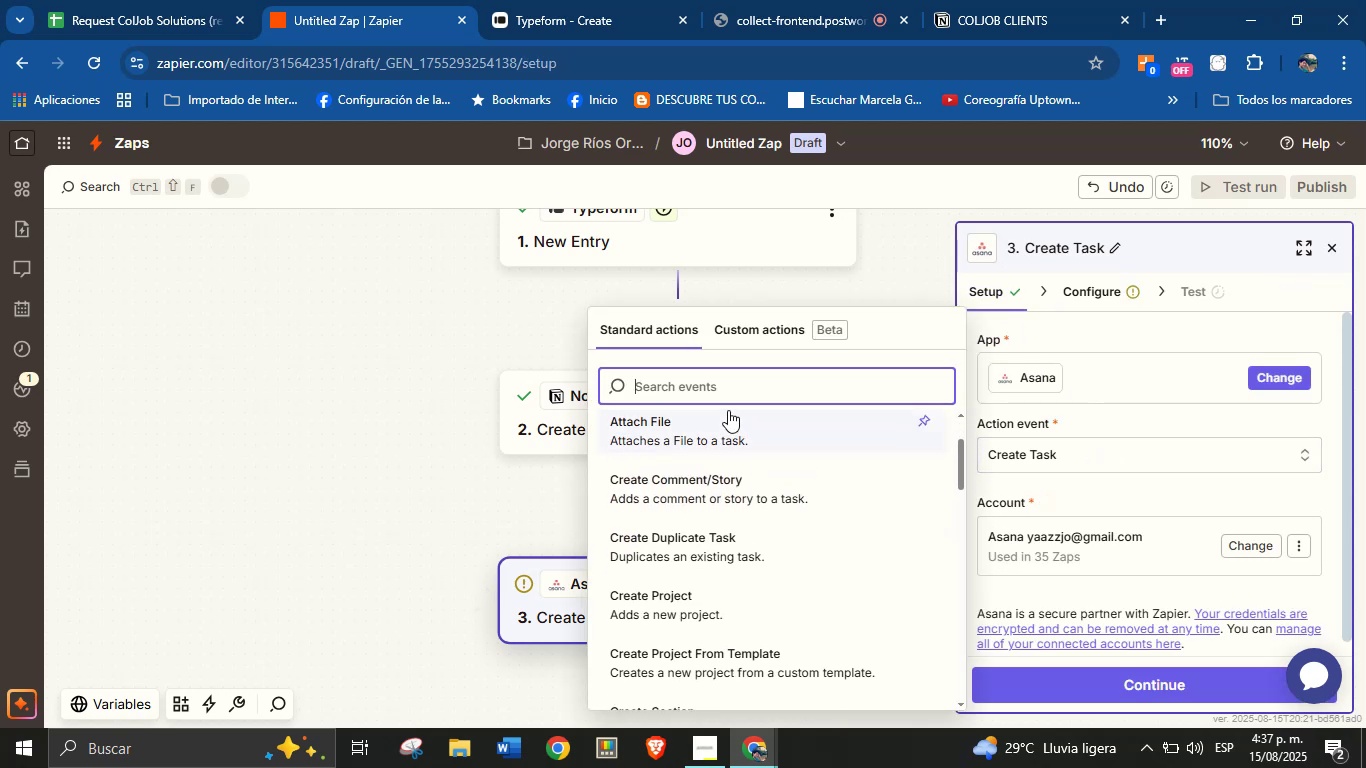 
type(proj)
 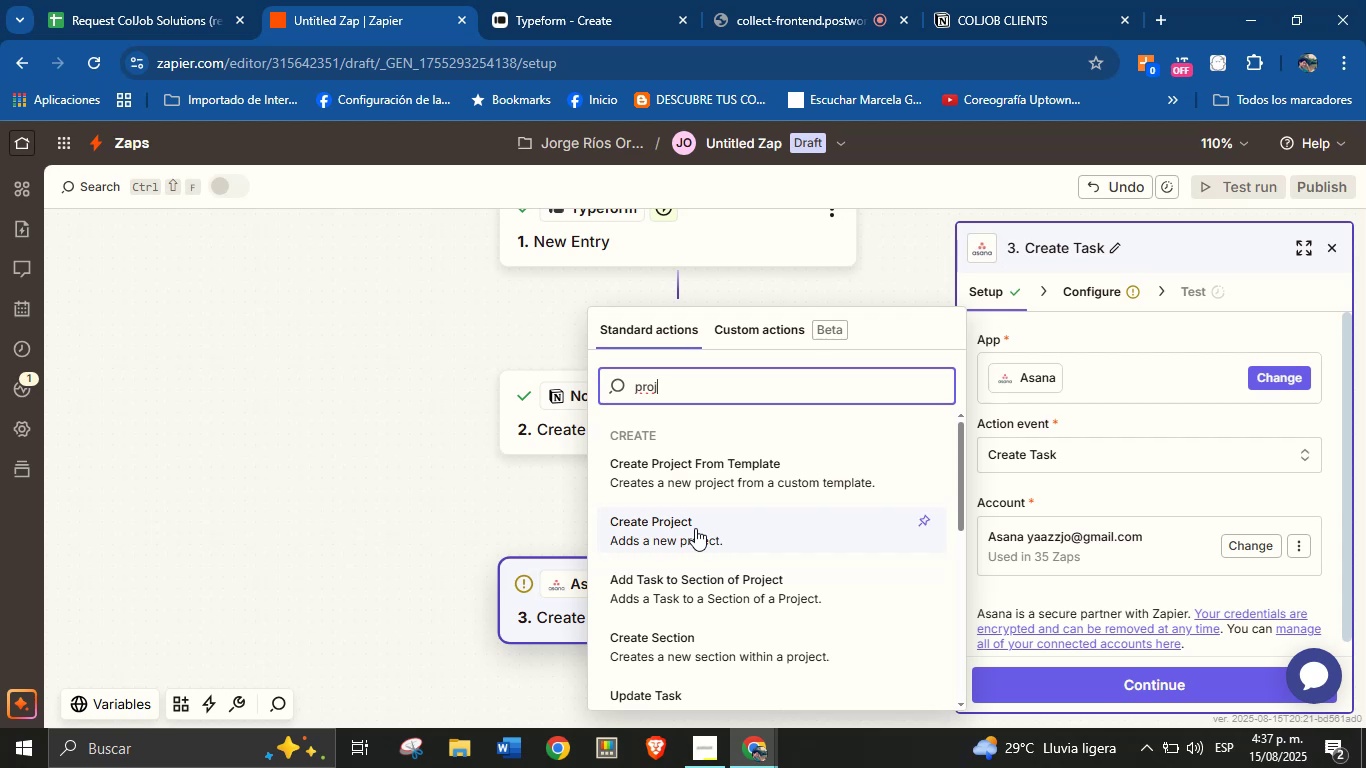 
wait(6.1)
 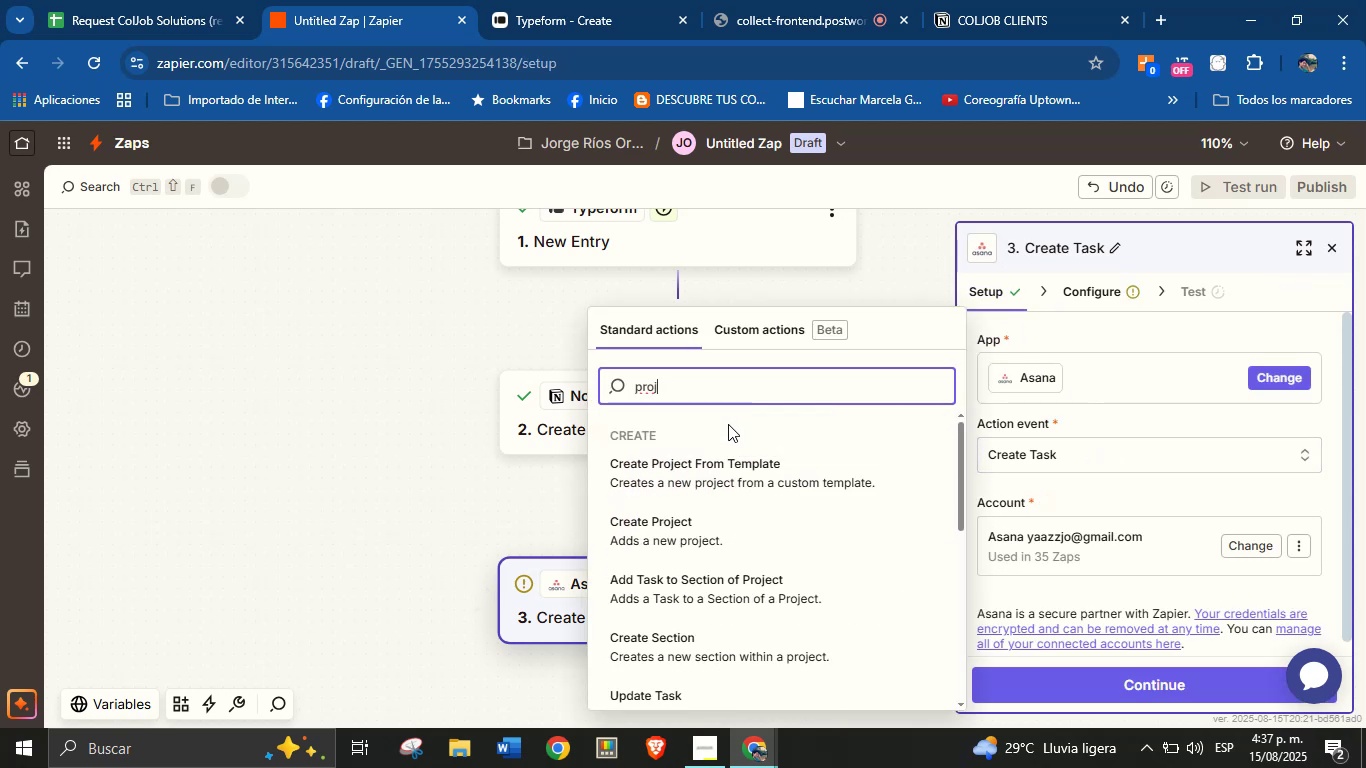 
double_click([717, 391])
 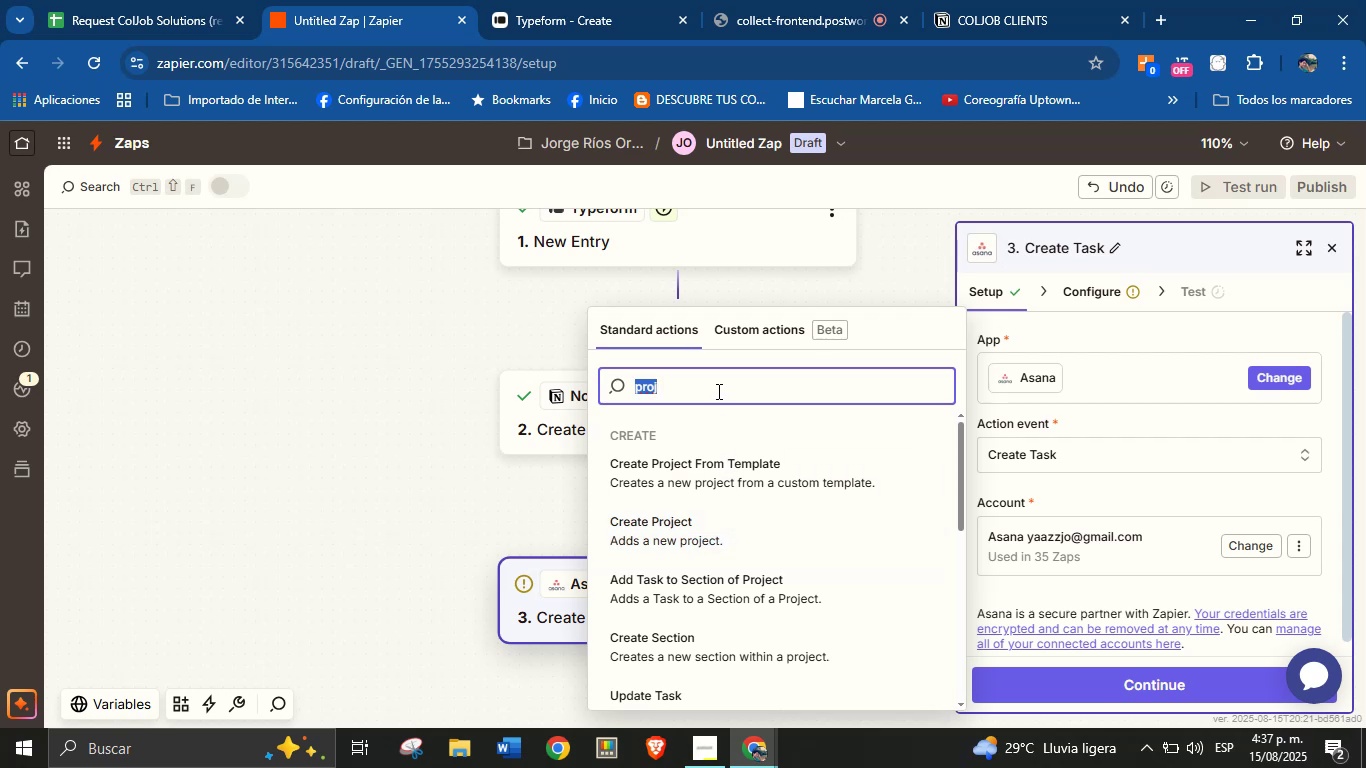 
type(find pro)
 